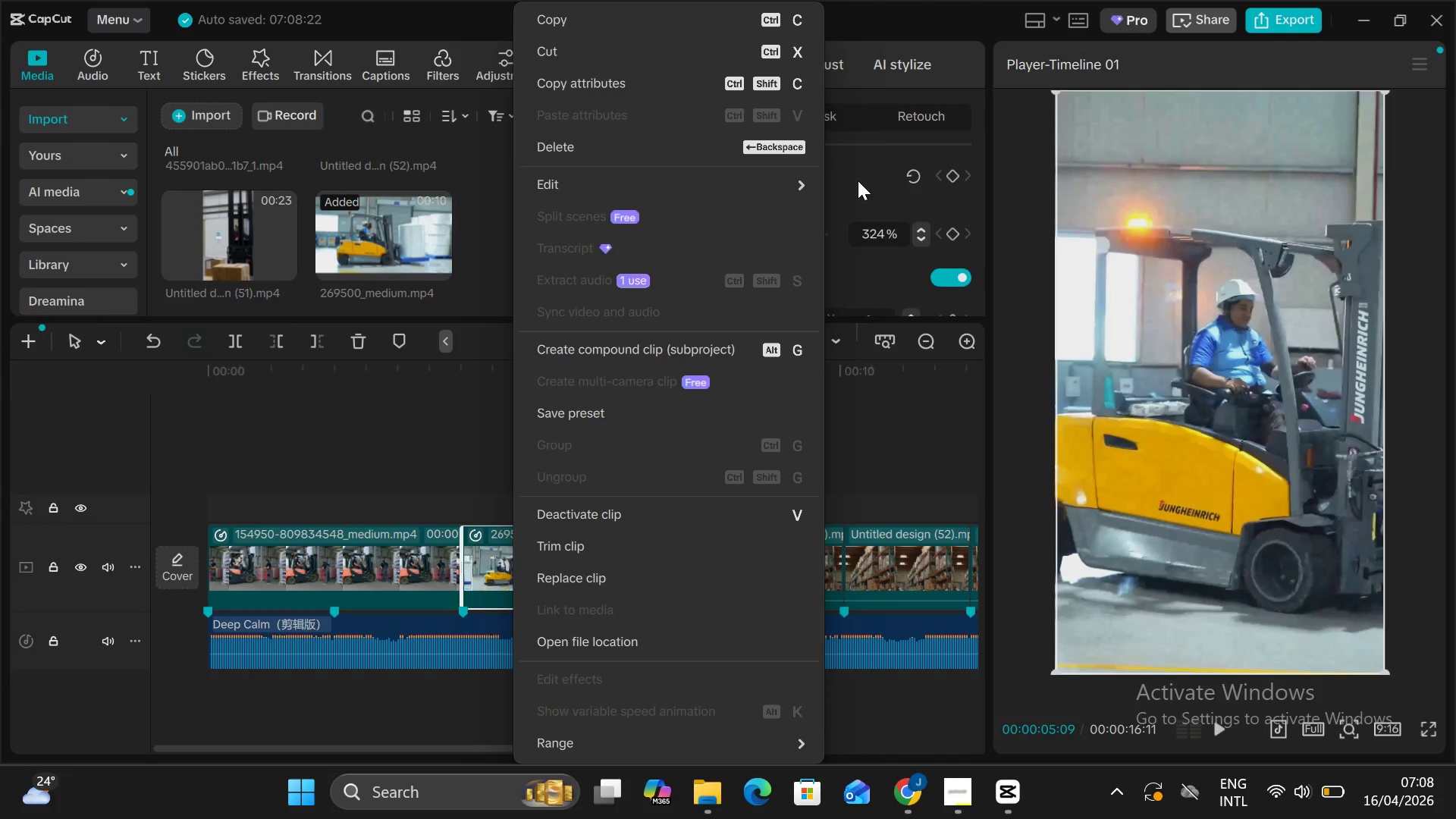 
wait(7.16)
 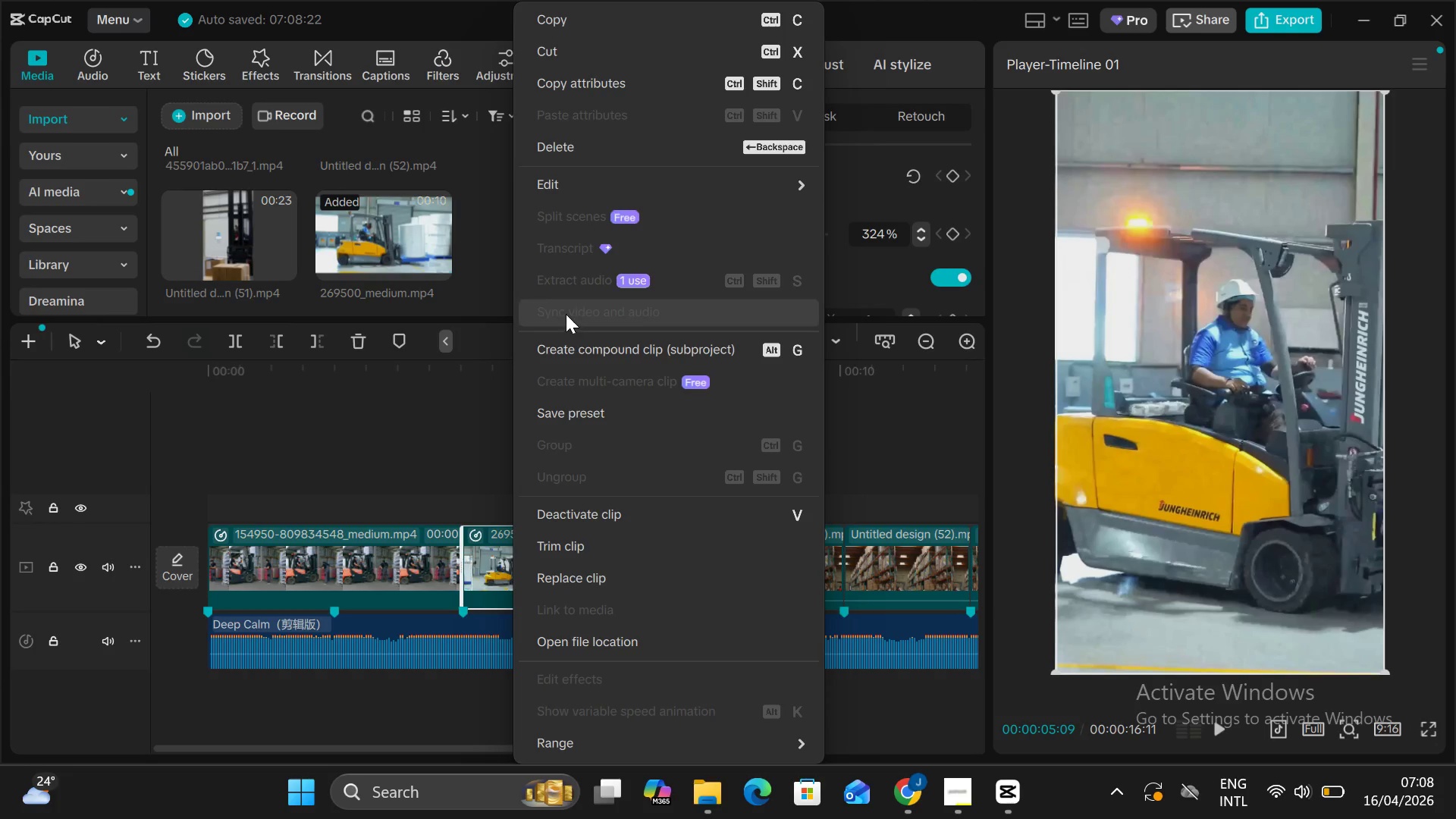 
left_click([880, 216])
 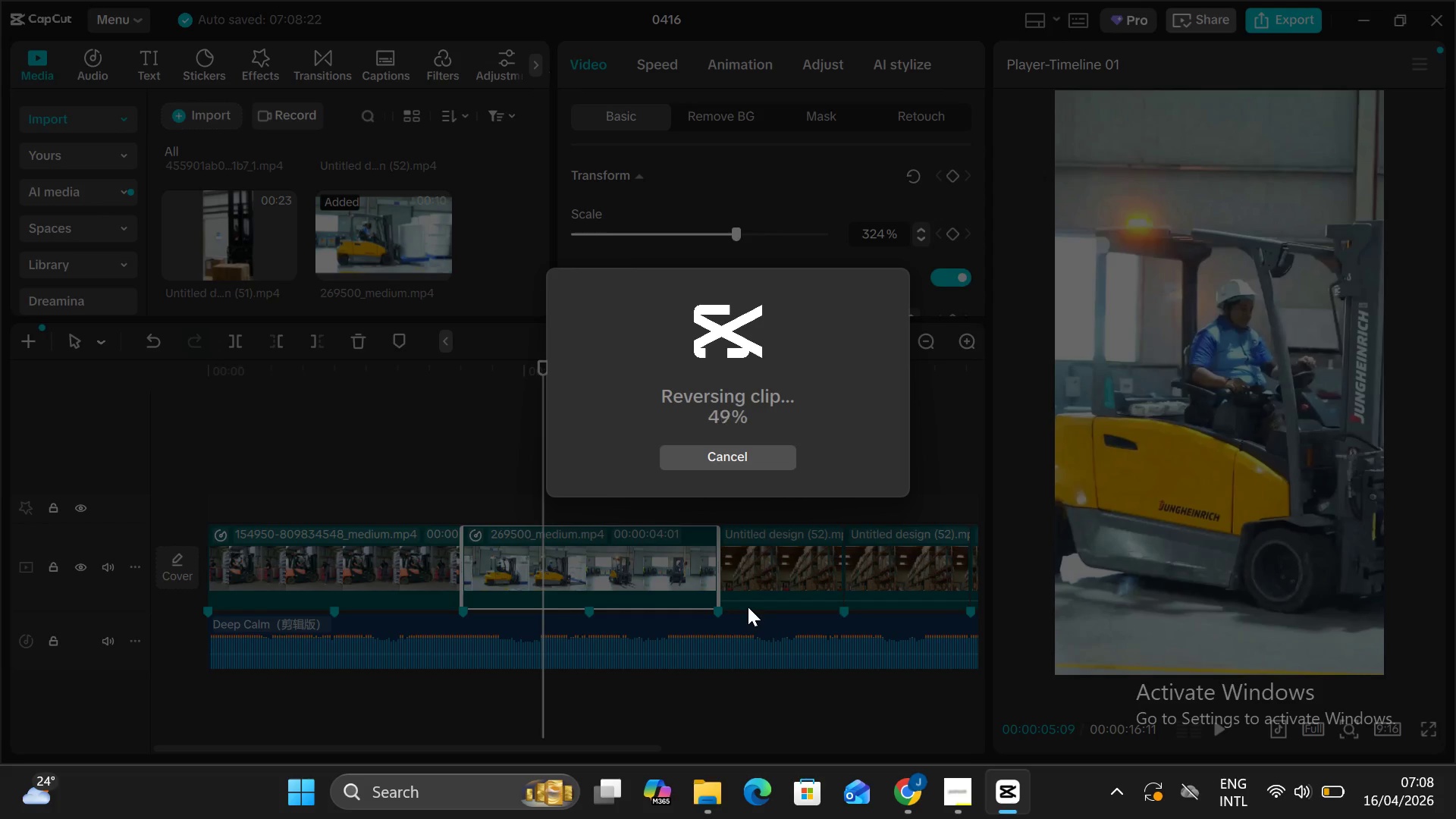 
wait(10.91)
 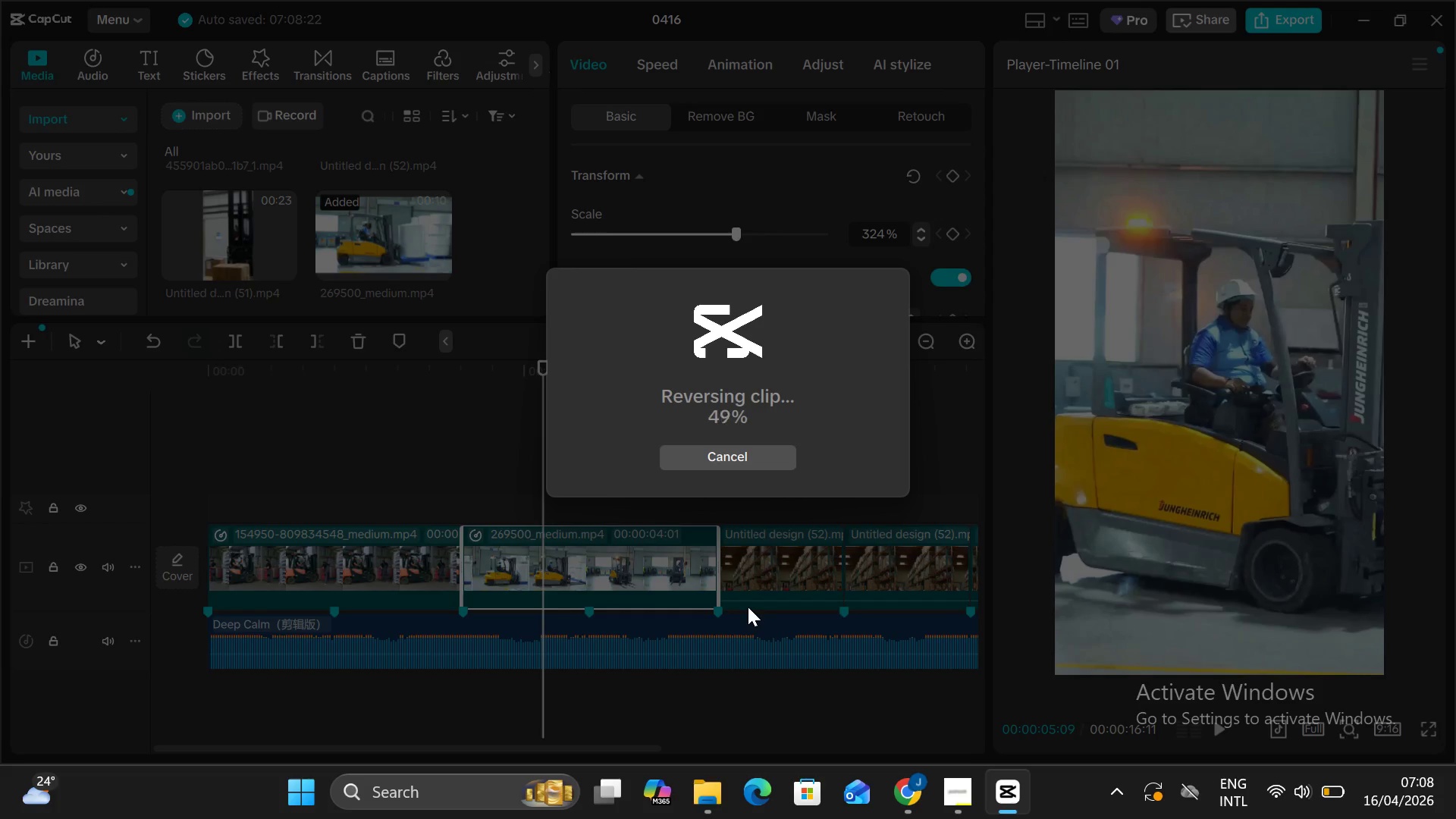 
left_click_drag(start_coordinate=[529, 488], to_coordinate=[469, 507])
 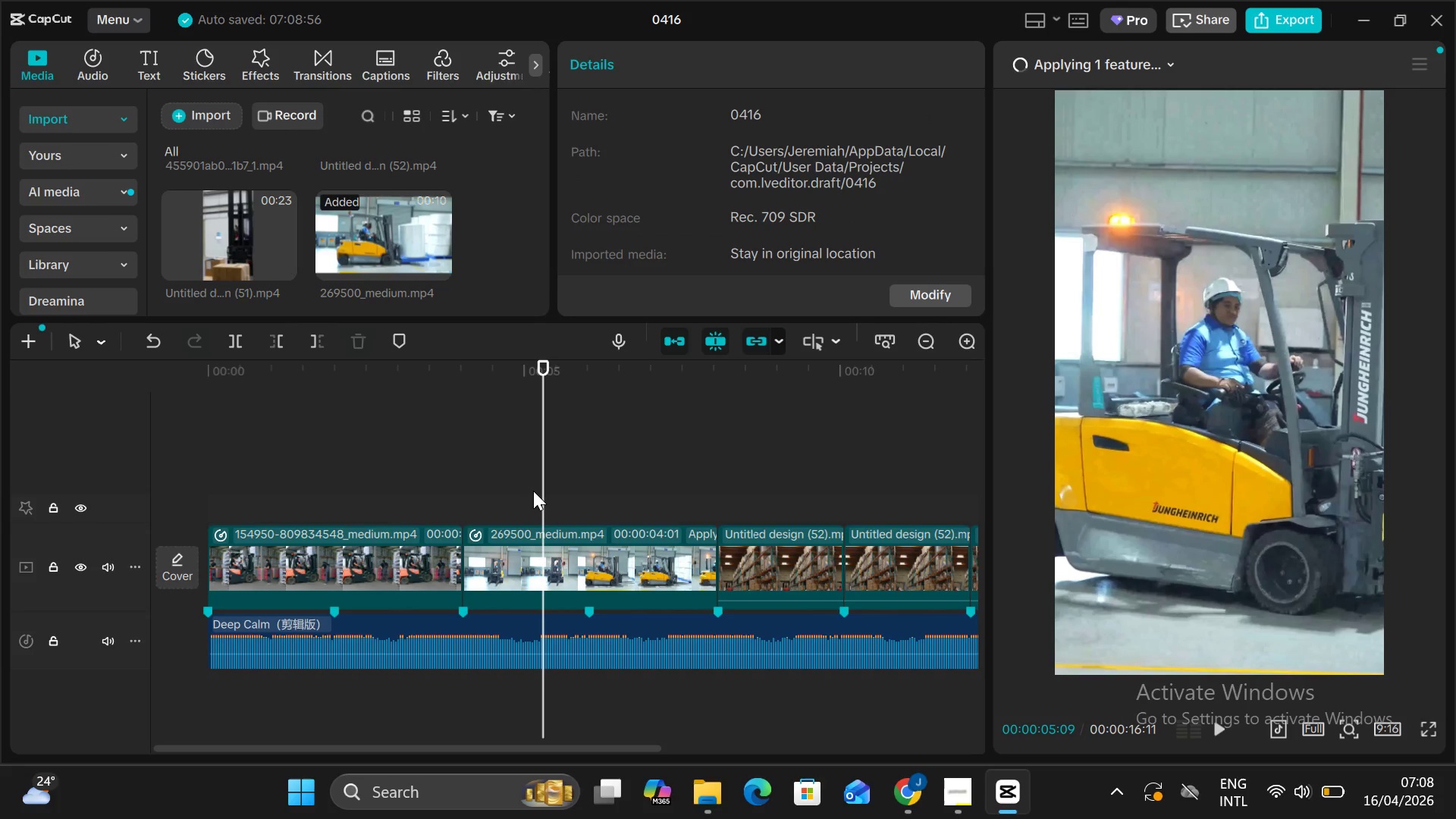 
left_click_drag(start_coordinate=[533, 491], to_coordinate=[534, 485])
 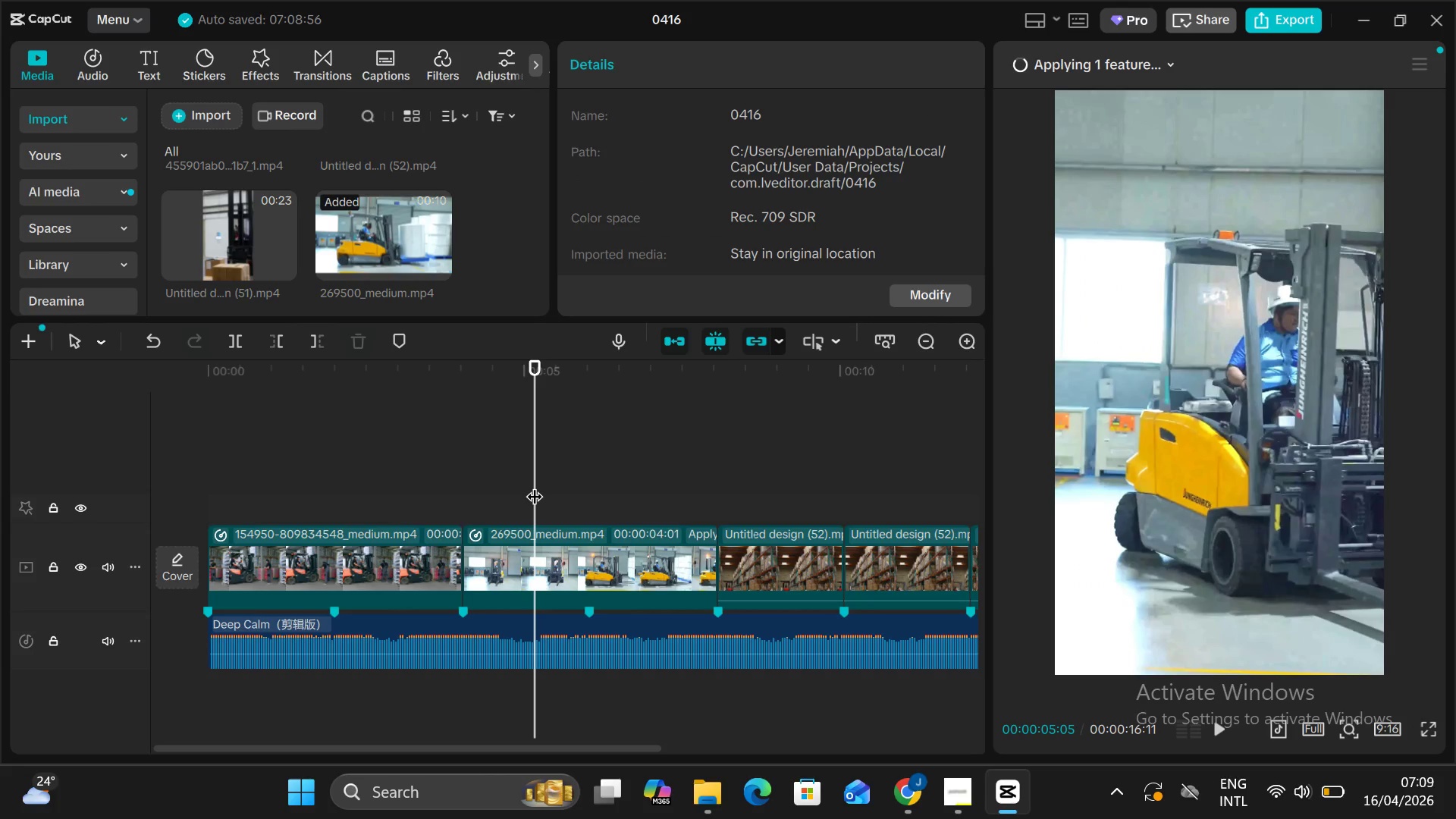 
left_click_drag(start_coordinate=[534, 485], to_coordinate=[40, 419])
 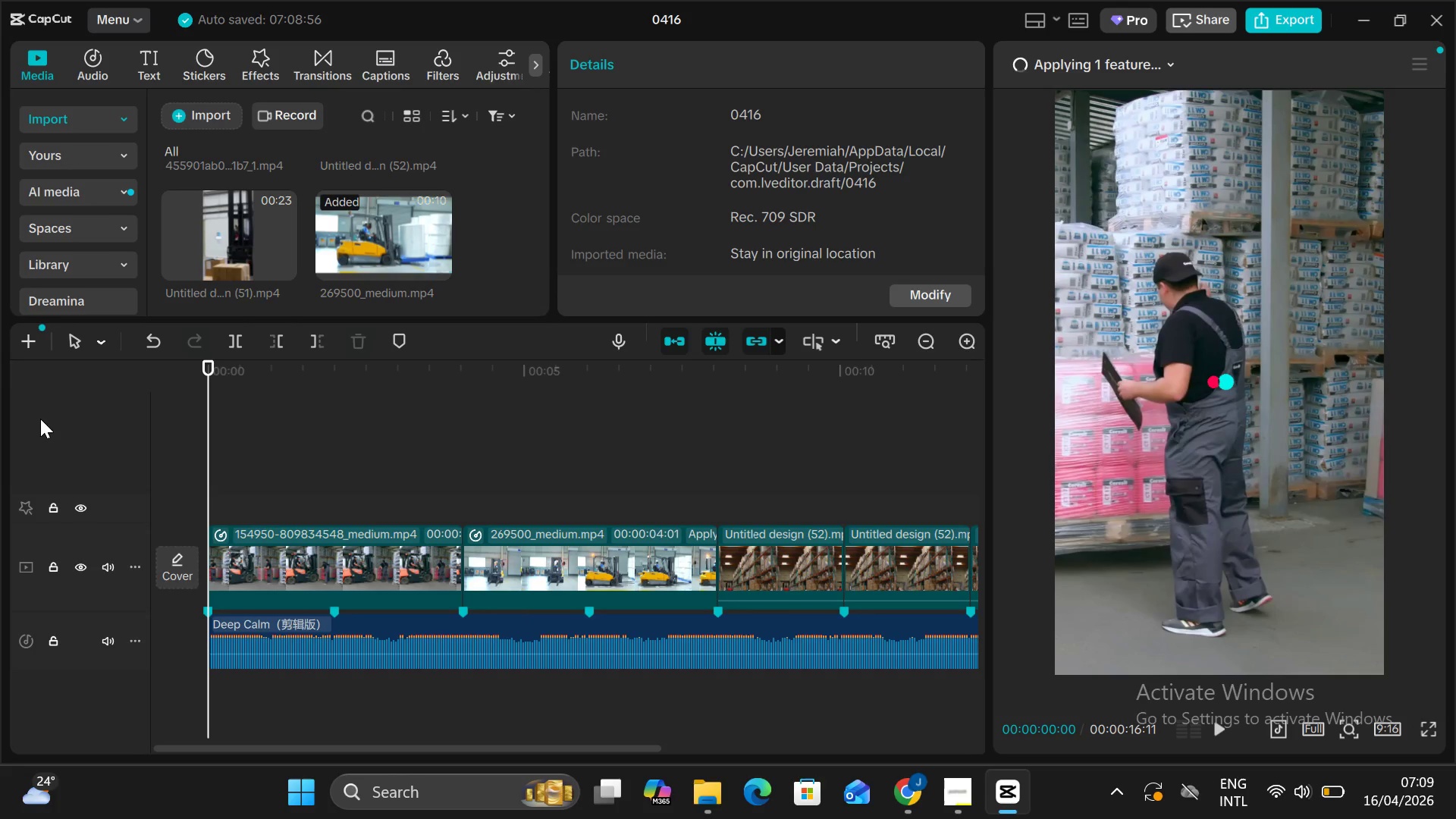 
key(Alt+AltLeft)
 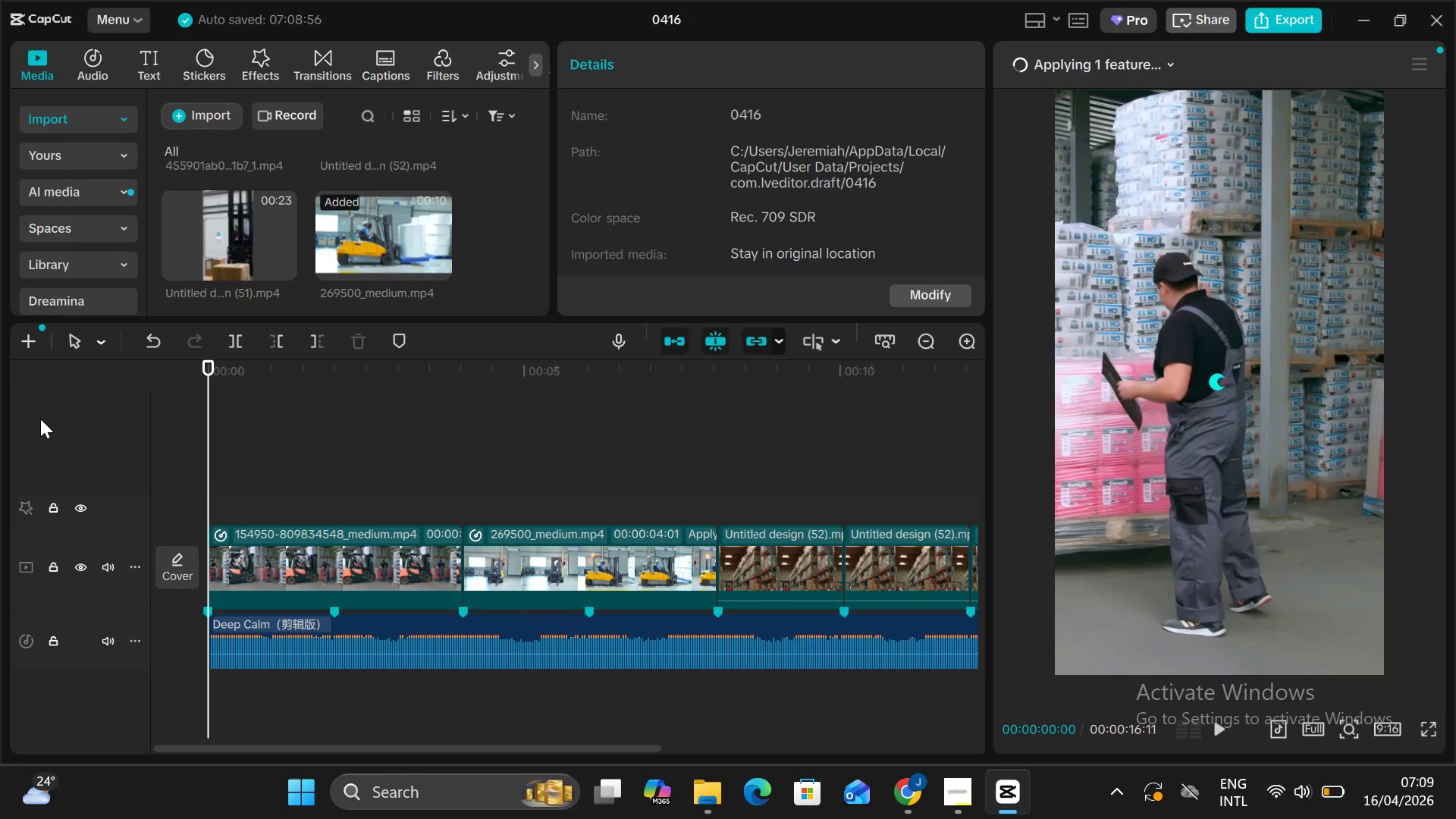 
key(Alt+V)
 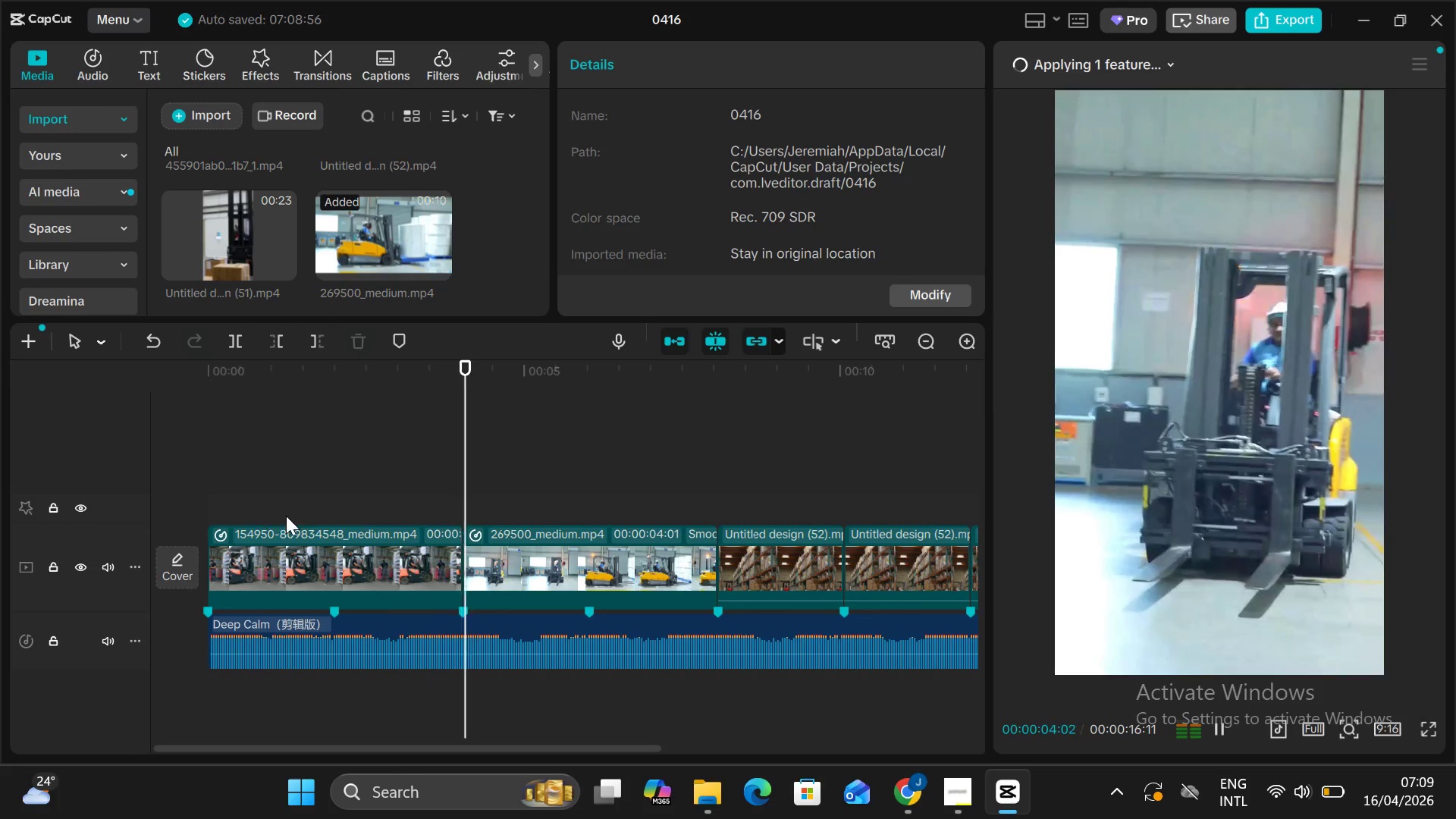 
wait(9.72)
 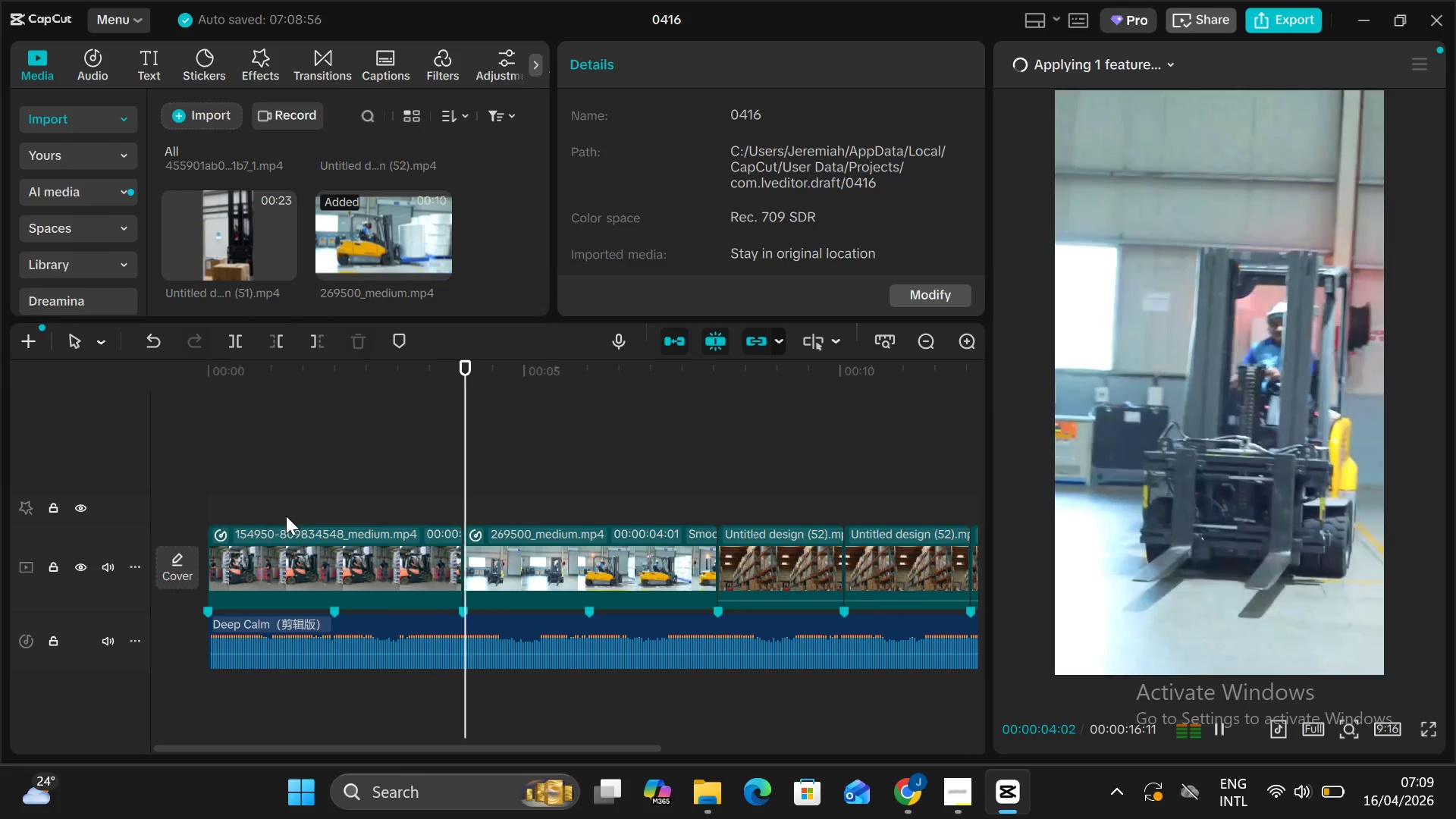 
left_click([301, 538])
 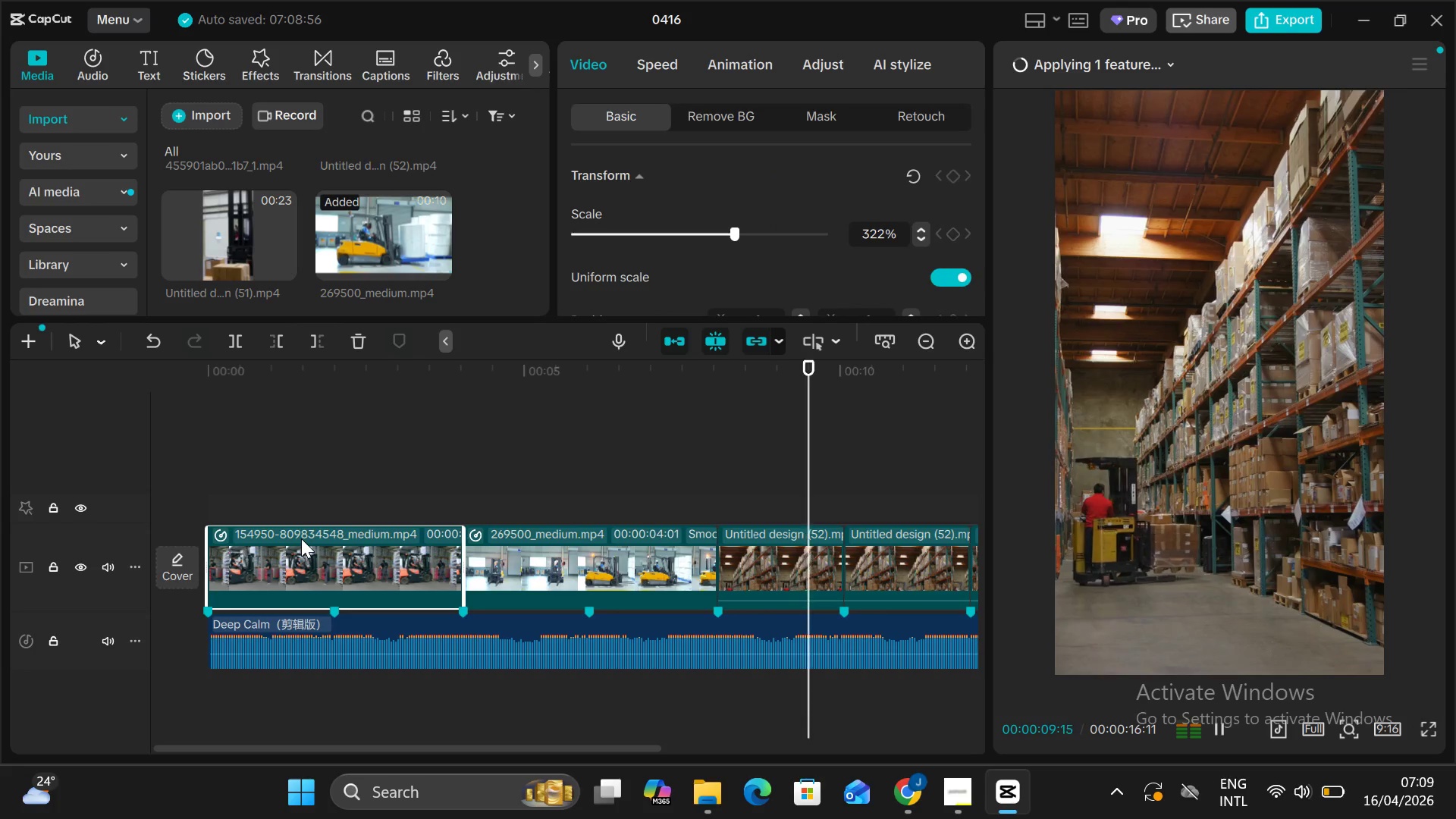 
key(Alt+AltLeft)
 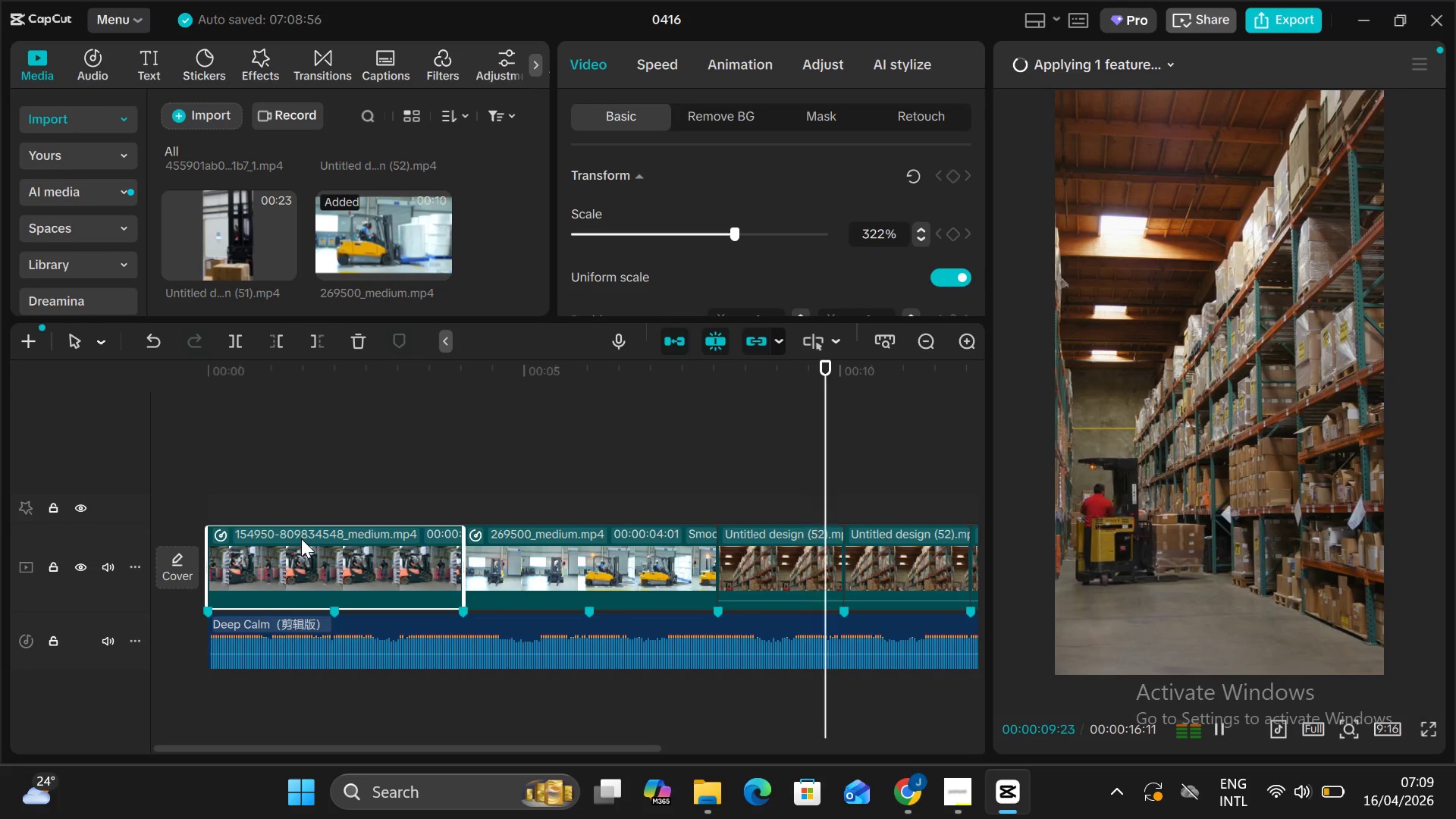 
key(Alt+V)
 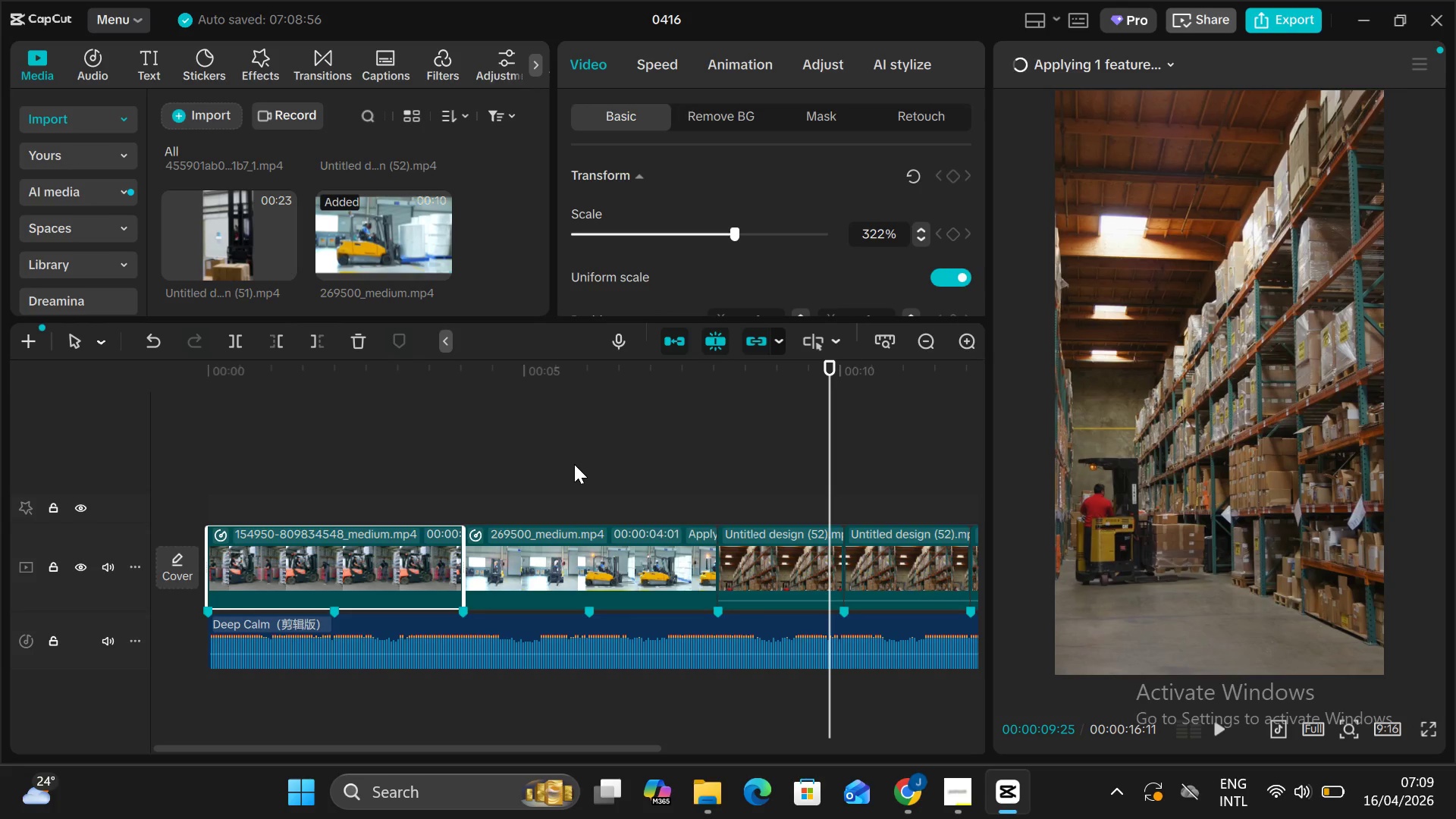 
wait(9.16)
 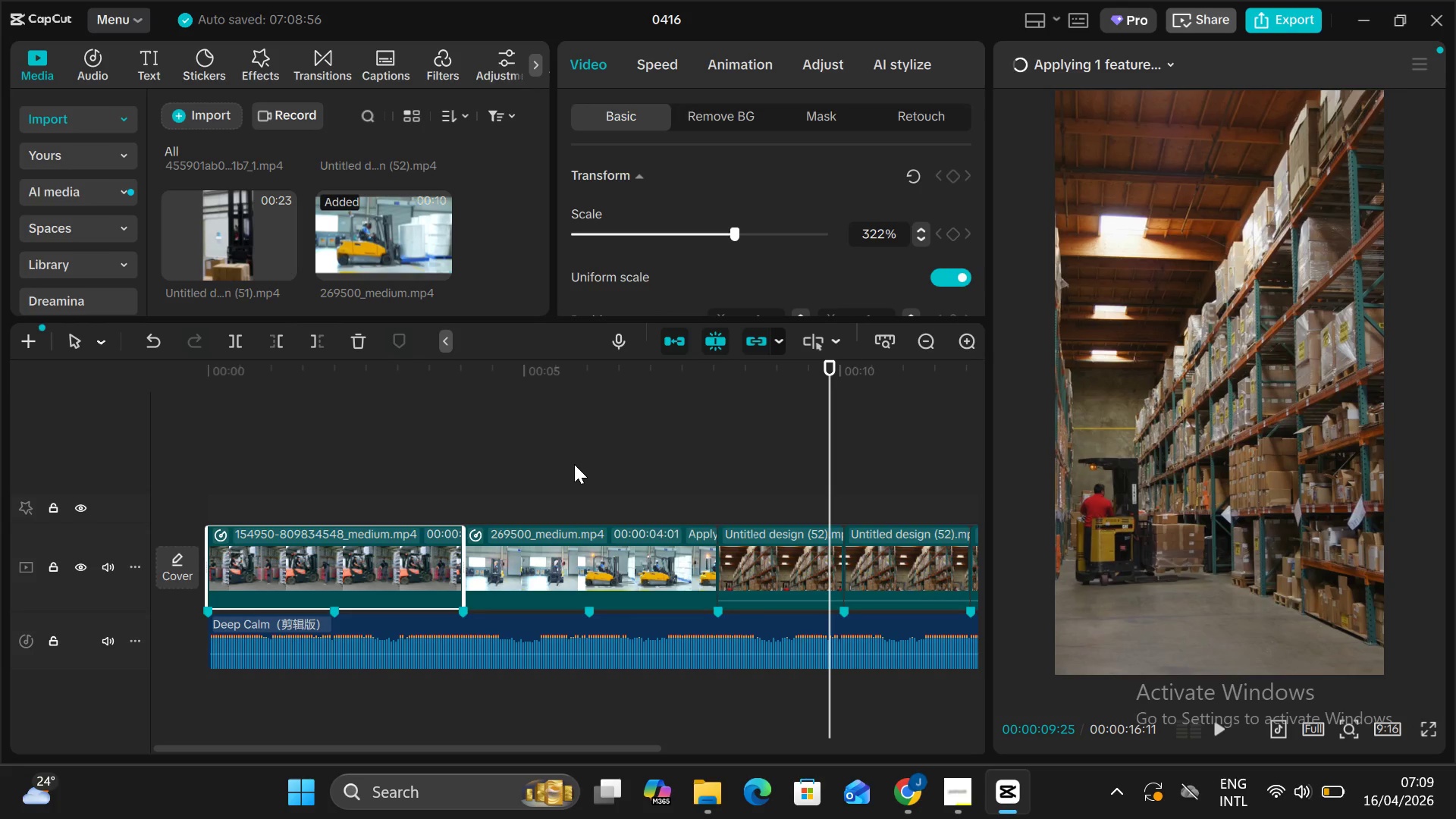 
left_click_drag(start_coordinate=[824, 459], to_coordinate=[446, 488])
 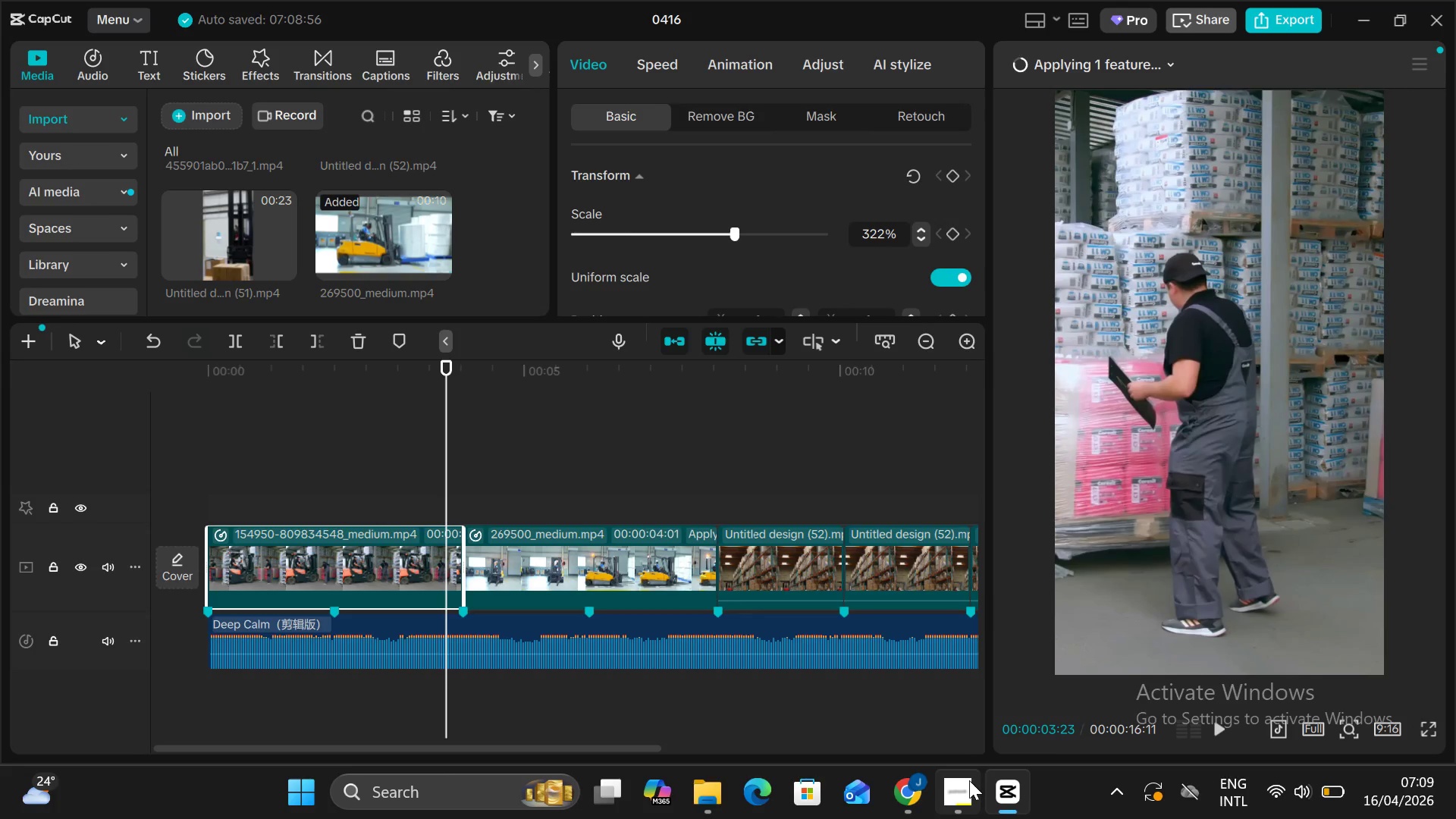 
left_click([918, 786])
 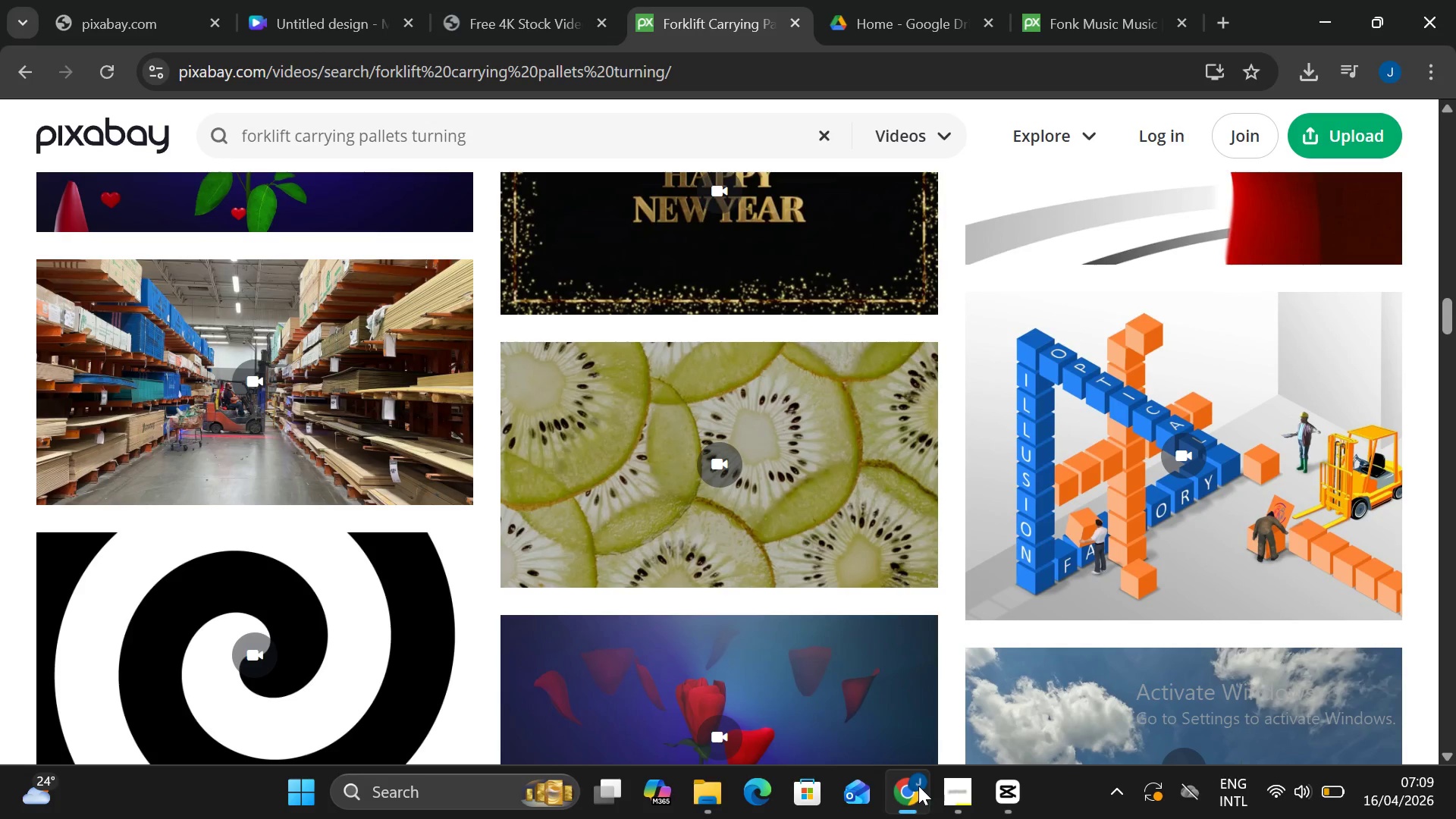 
mouse_move([730, 631])
 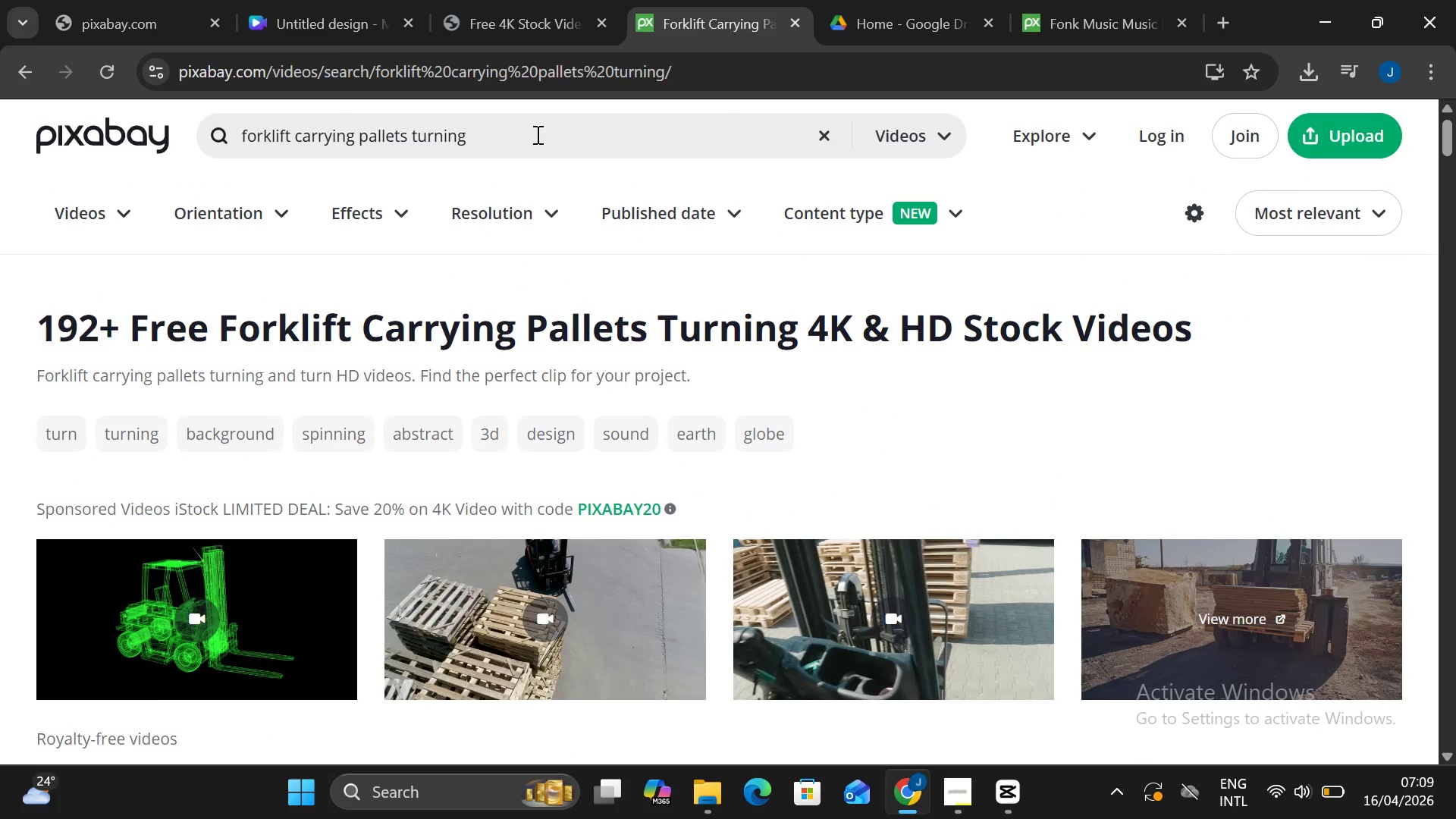 
left_click_drag(start_coordinate=[536, 134], to_coordinate=[185, 129])
 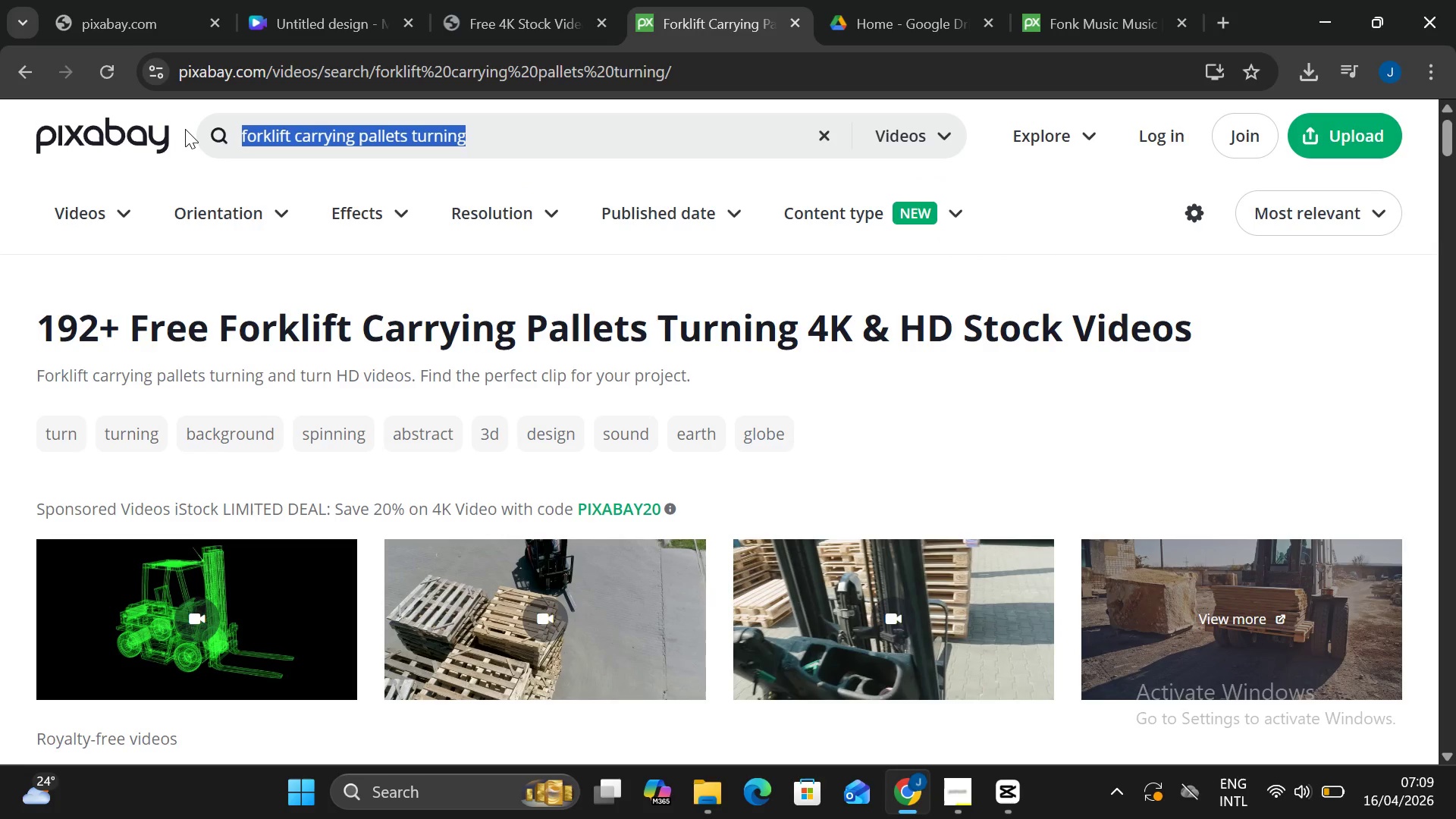 
key(Control+C)
 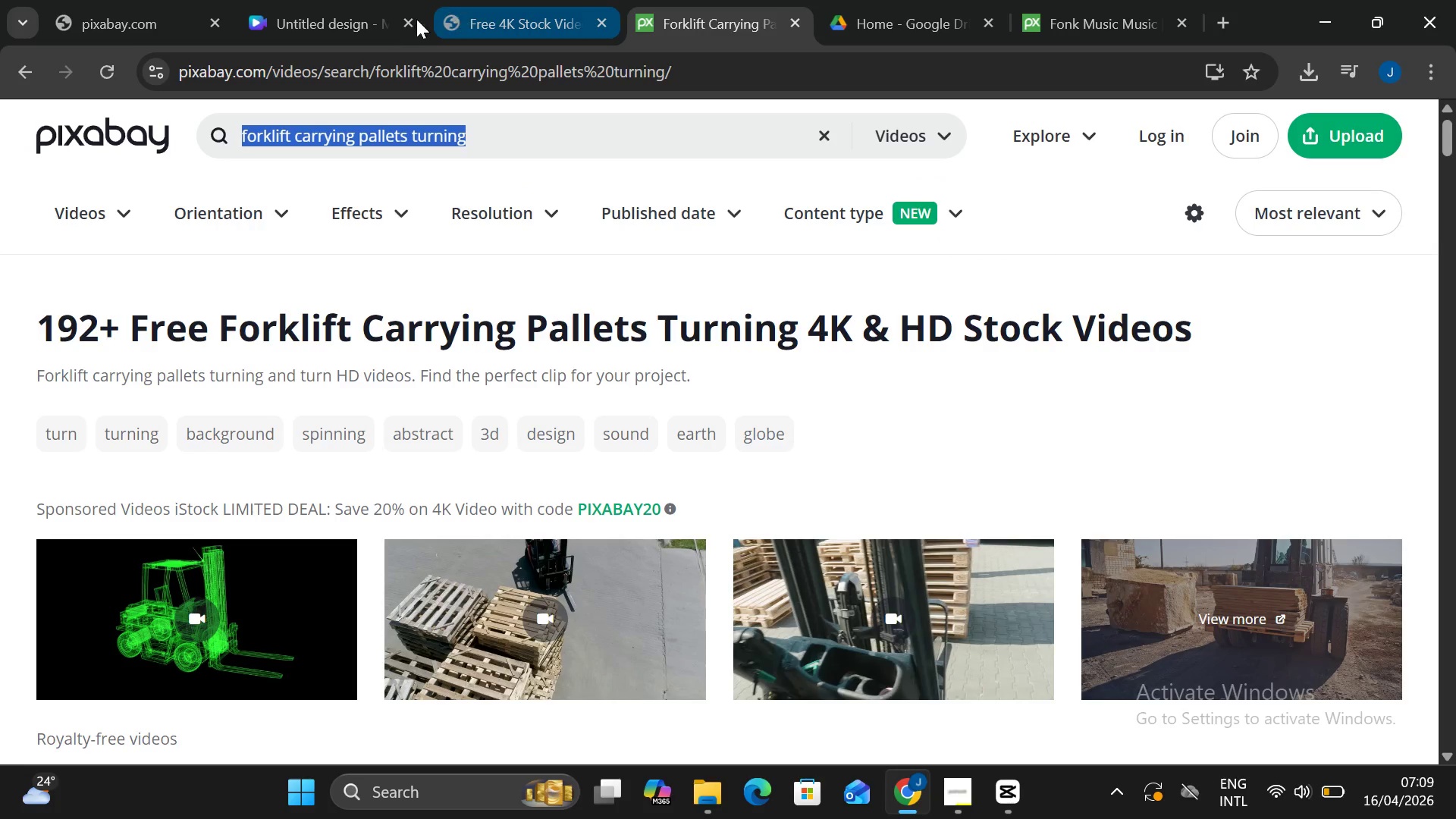 
left_click([338, 31])
 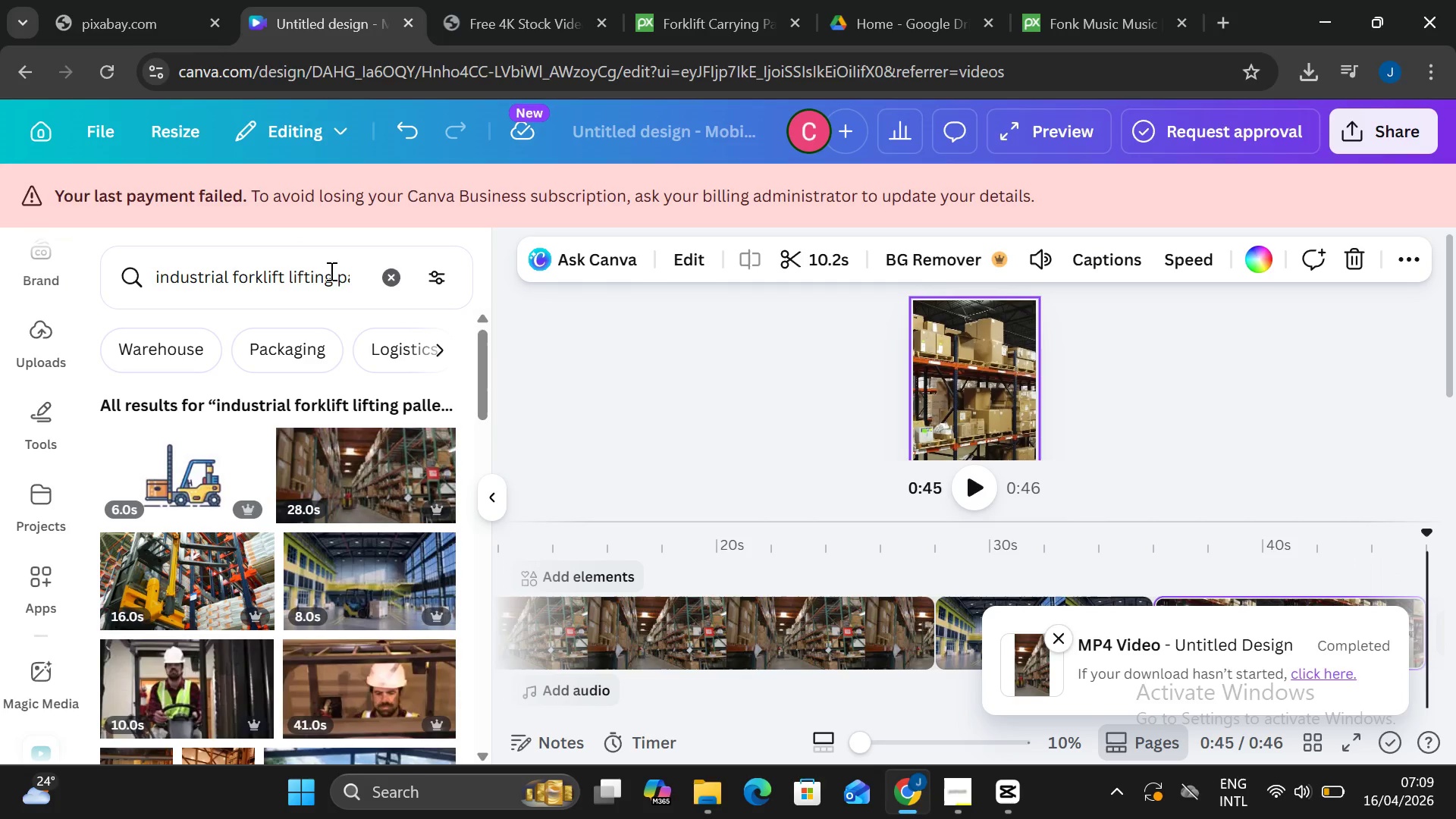 
left_click_drag(start_coordinate=[337, 278], to_coordinate=[338, 252])
 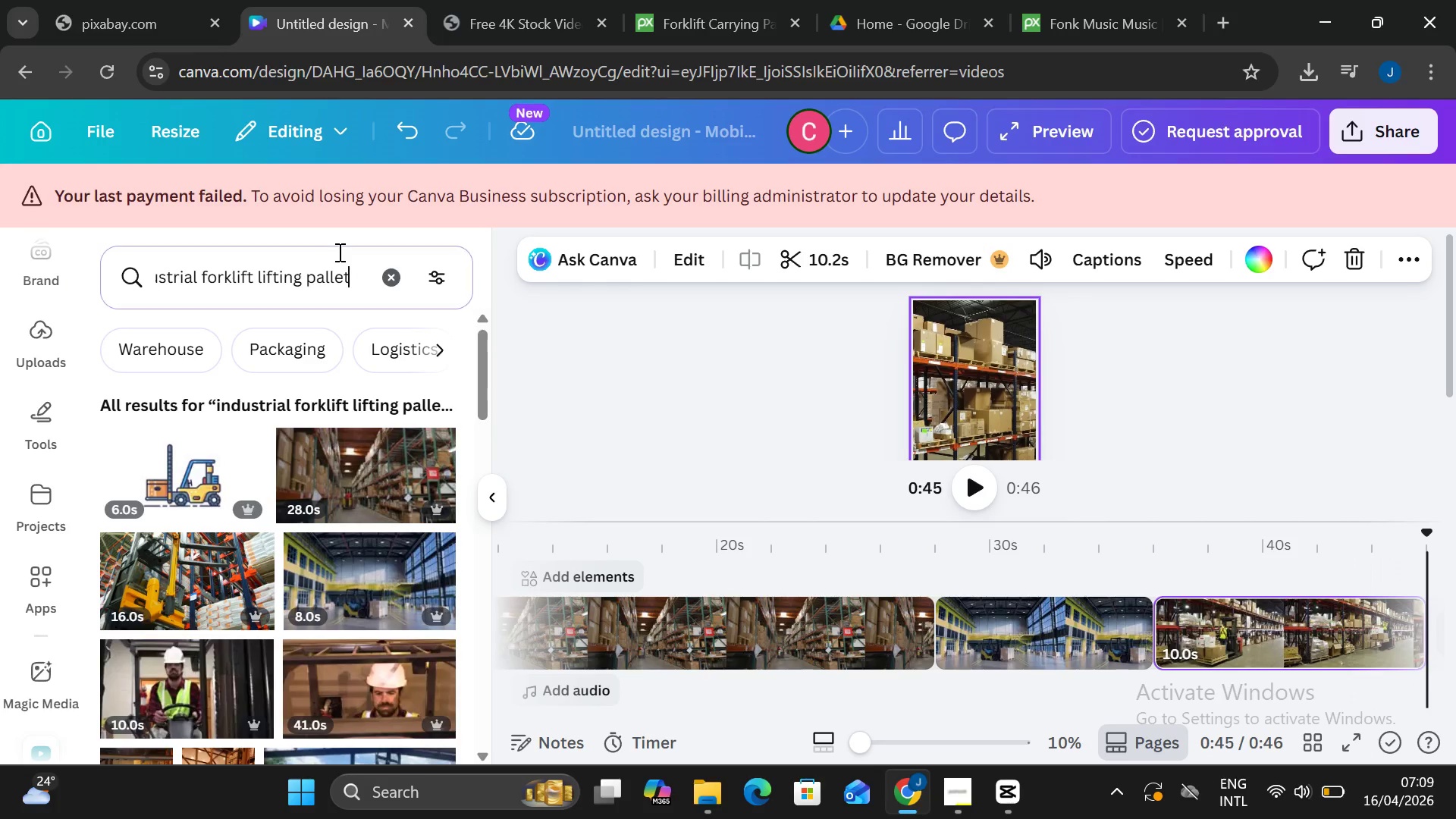 
left_click([338, 252])
 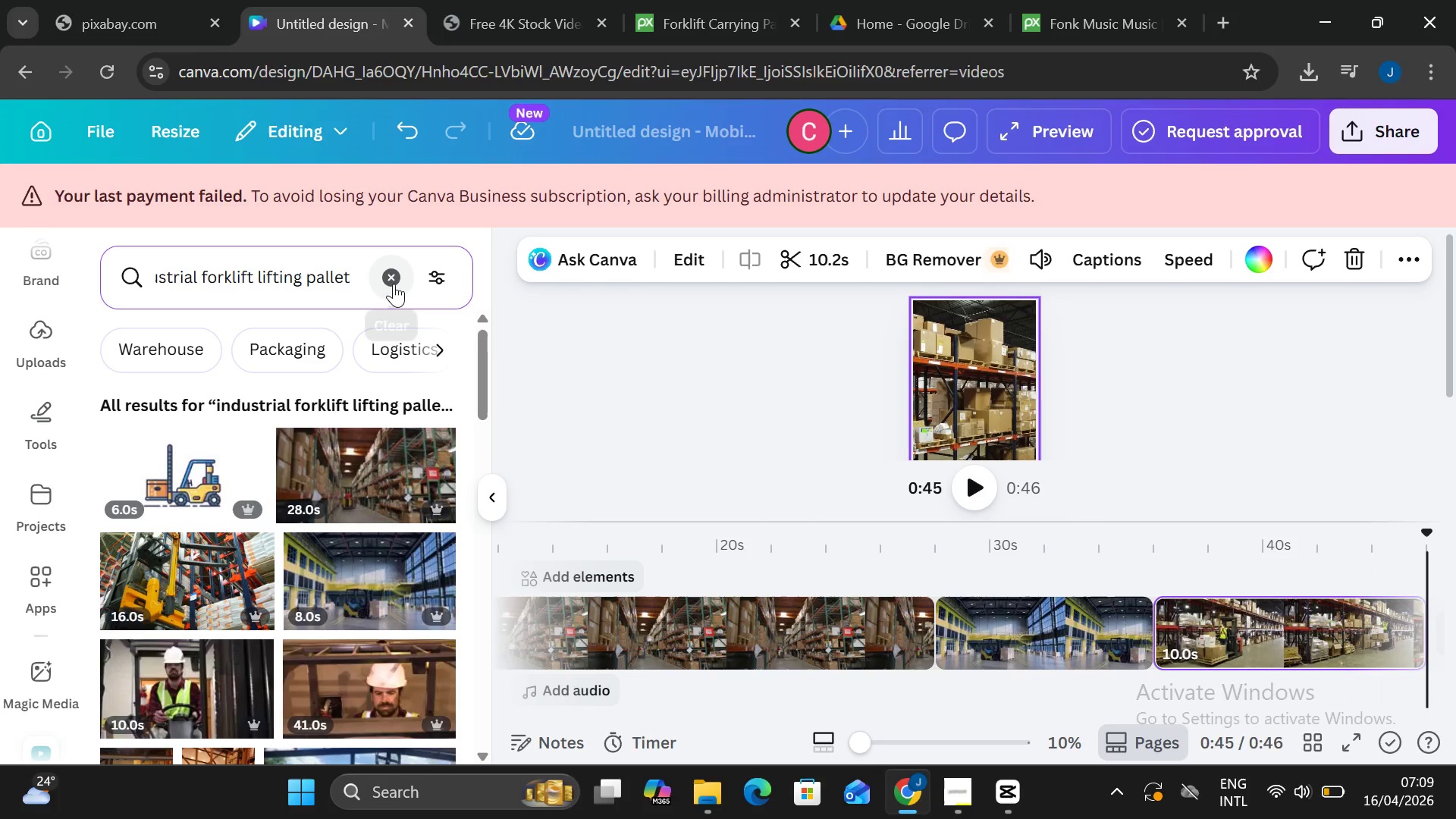 
left_click([395, 287])
 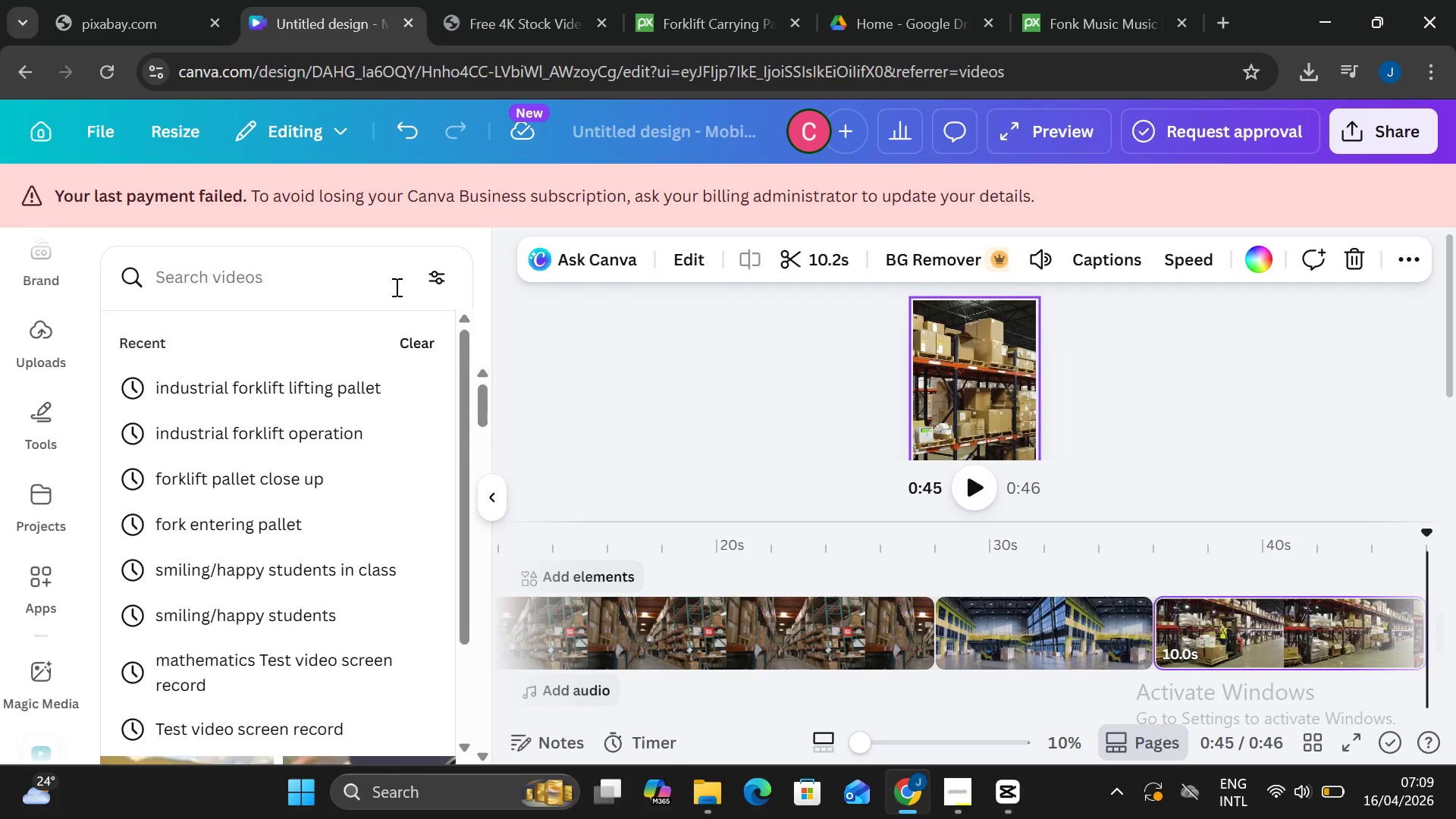 
key(Control+ControlLeft)
 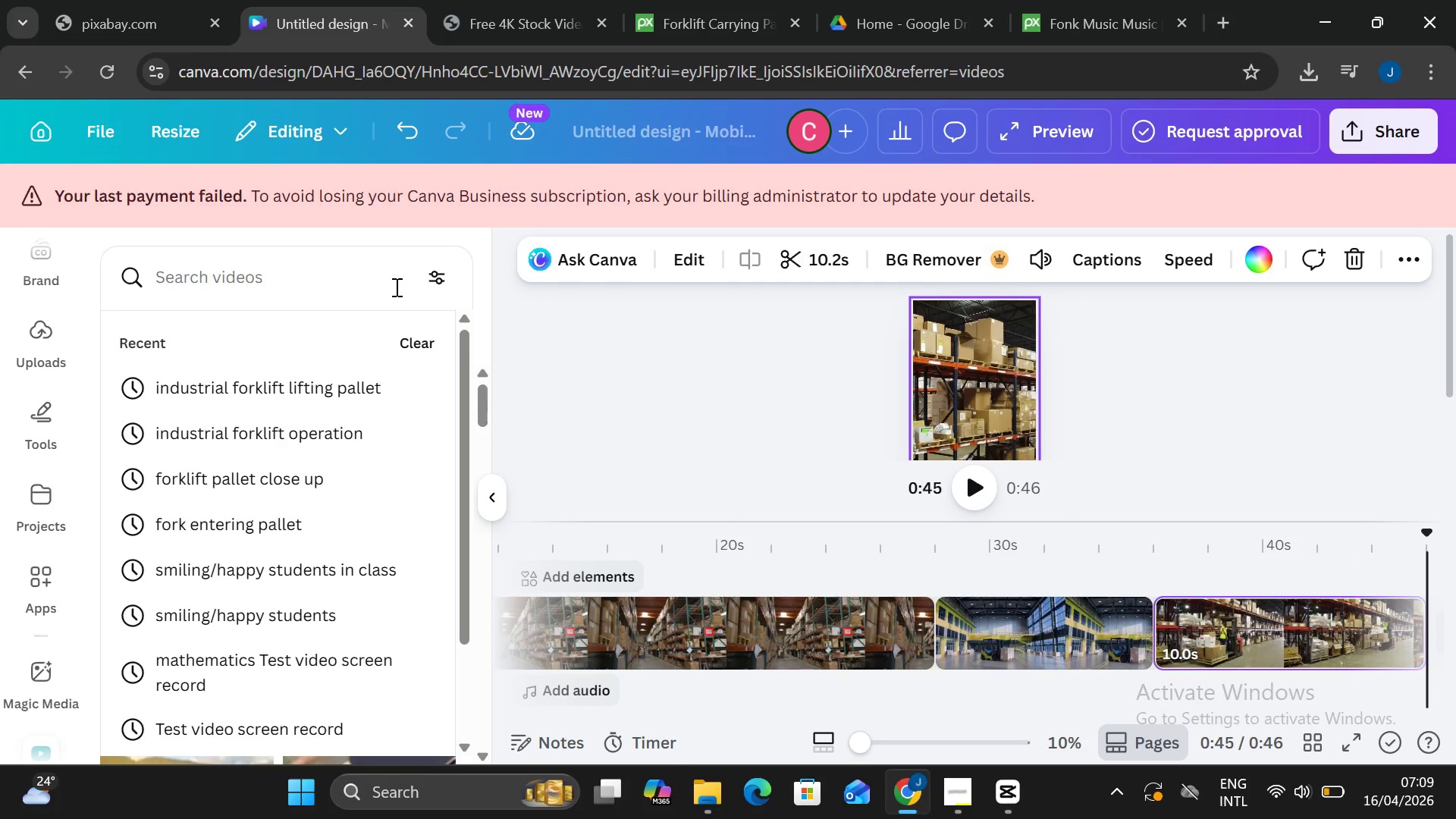 
key(Control+V)
 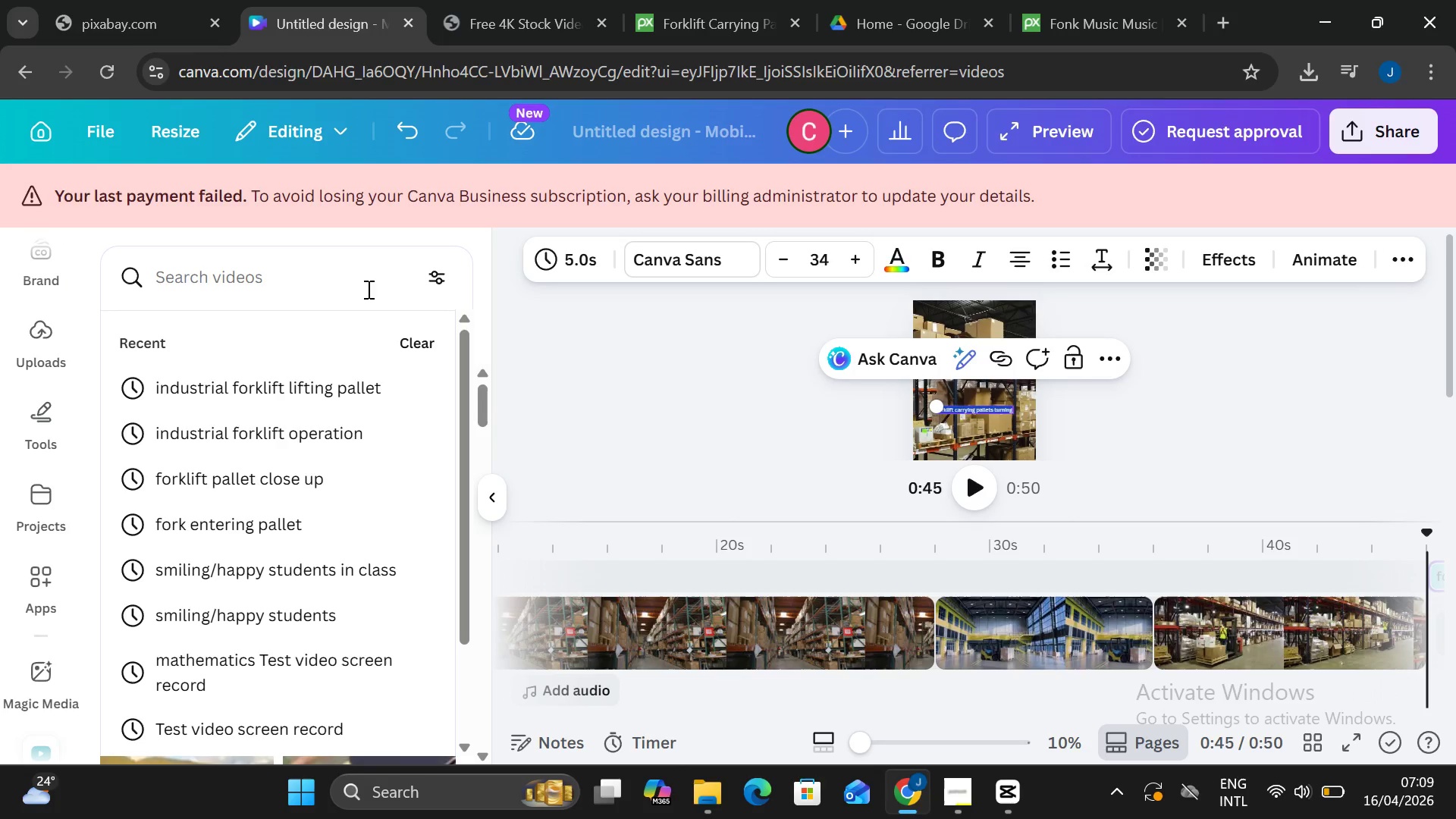 
left_click([338, 290])
 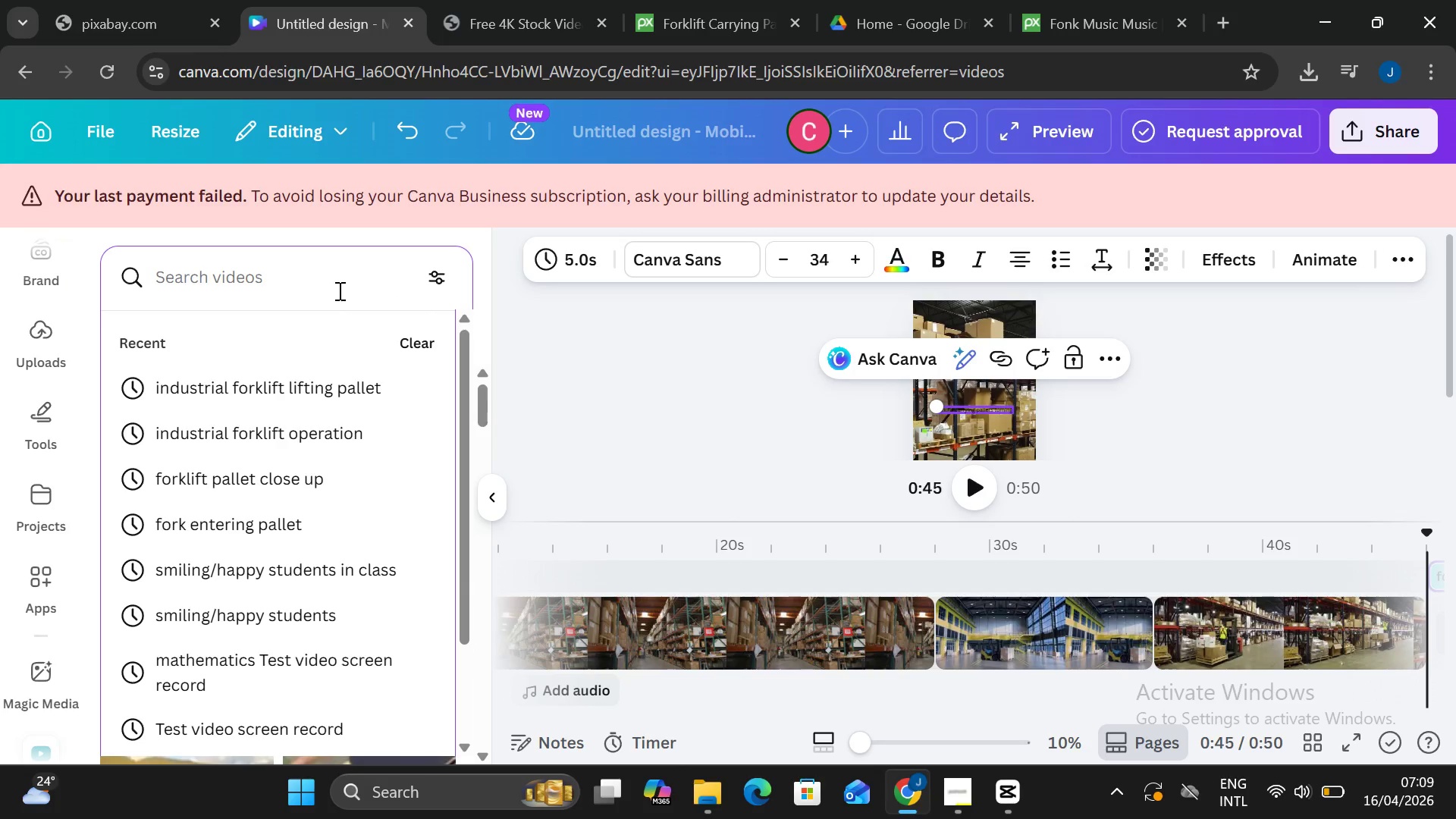 
key(Control+V)
 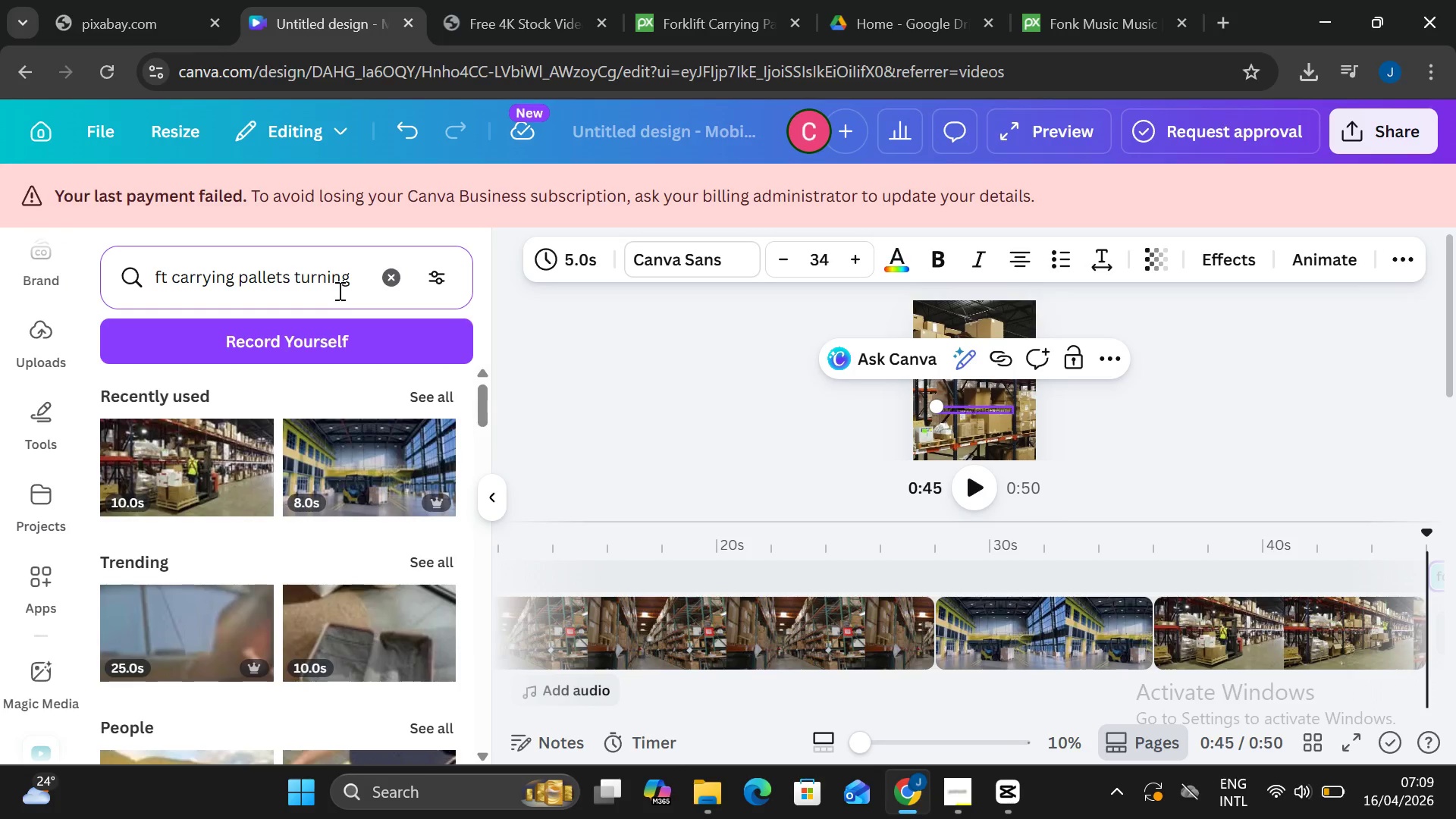 
key(Enter)
 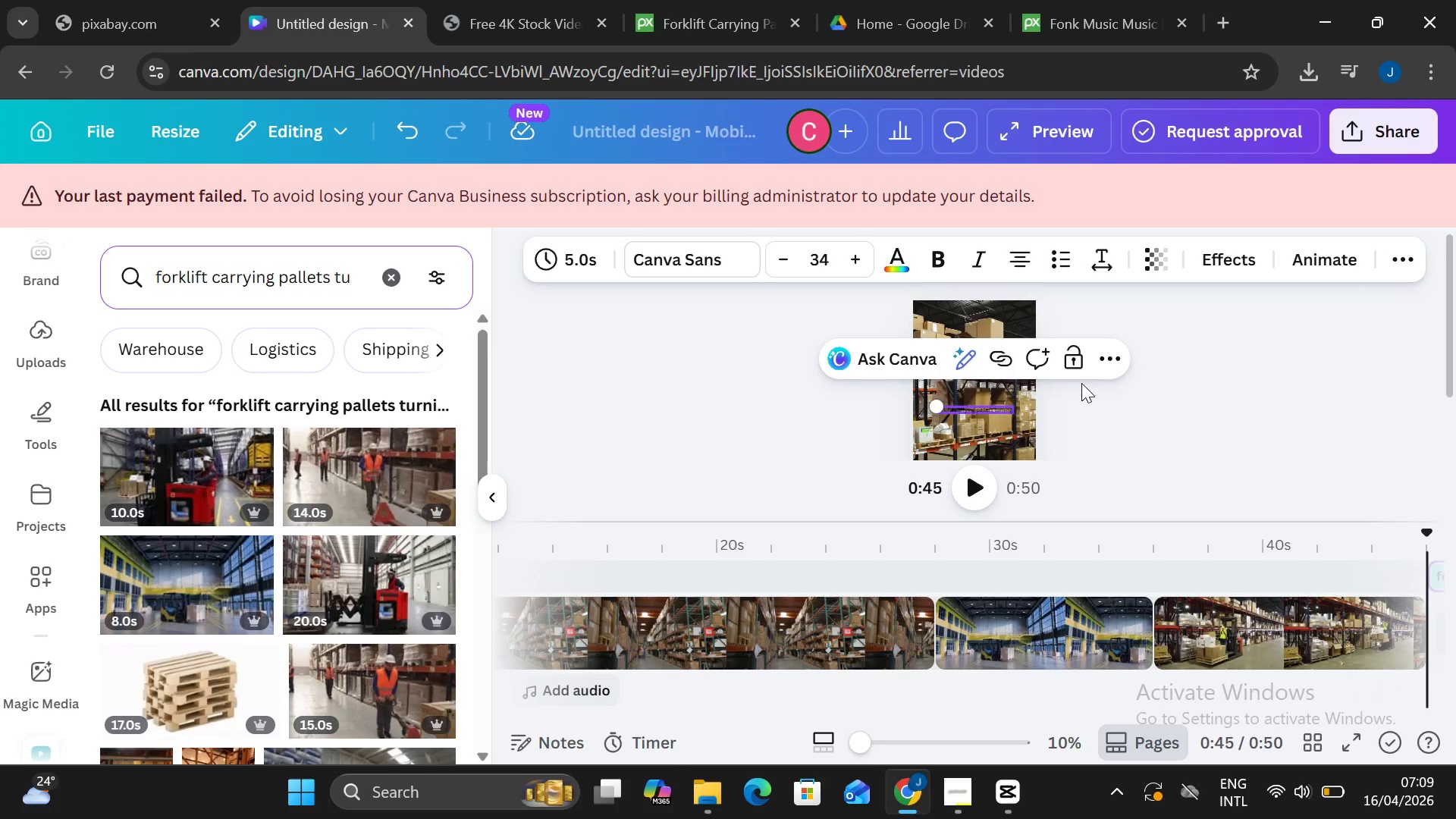 
left_click([1095, 358])
 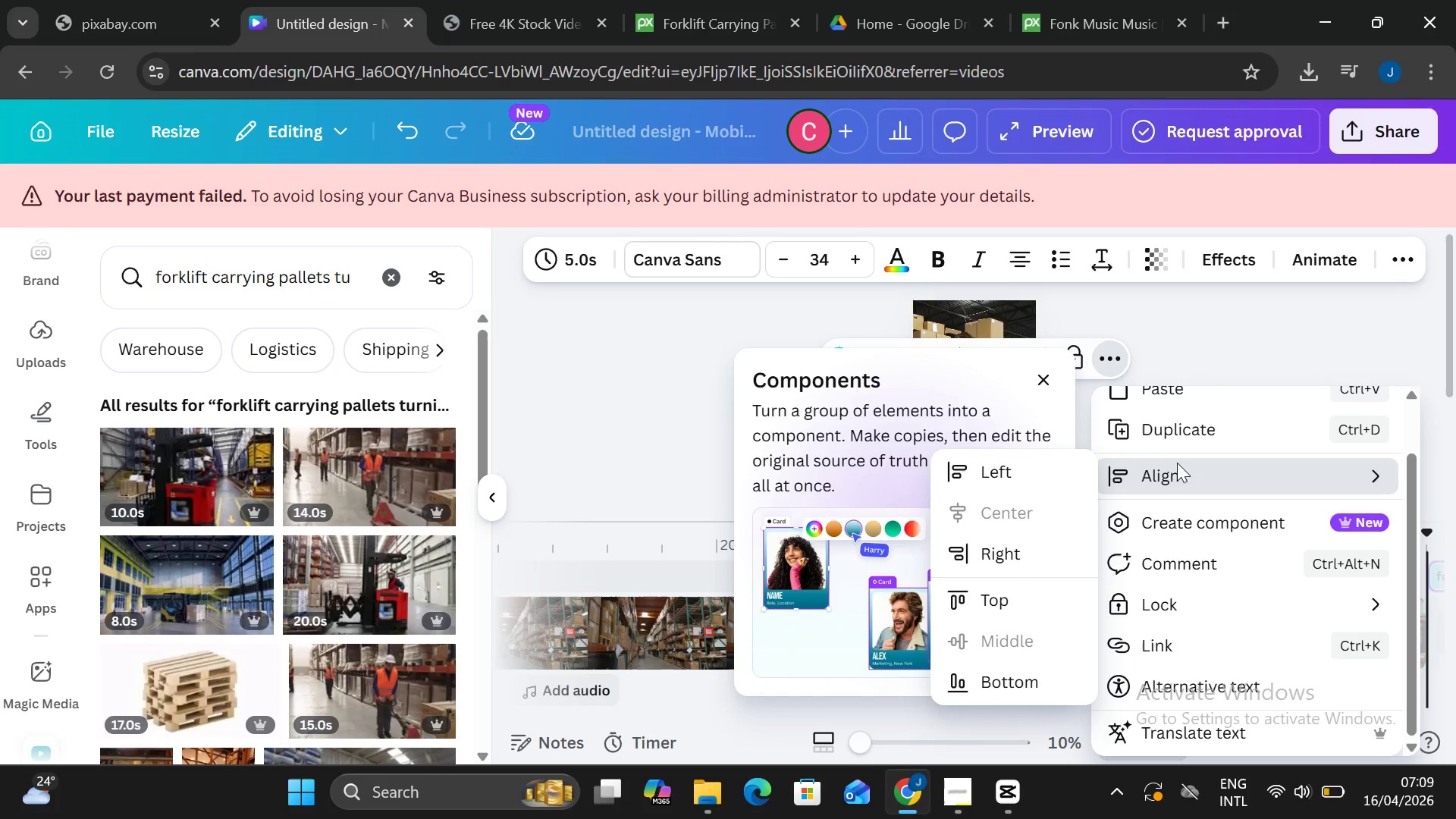 
wait(7.64)
 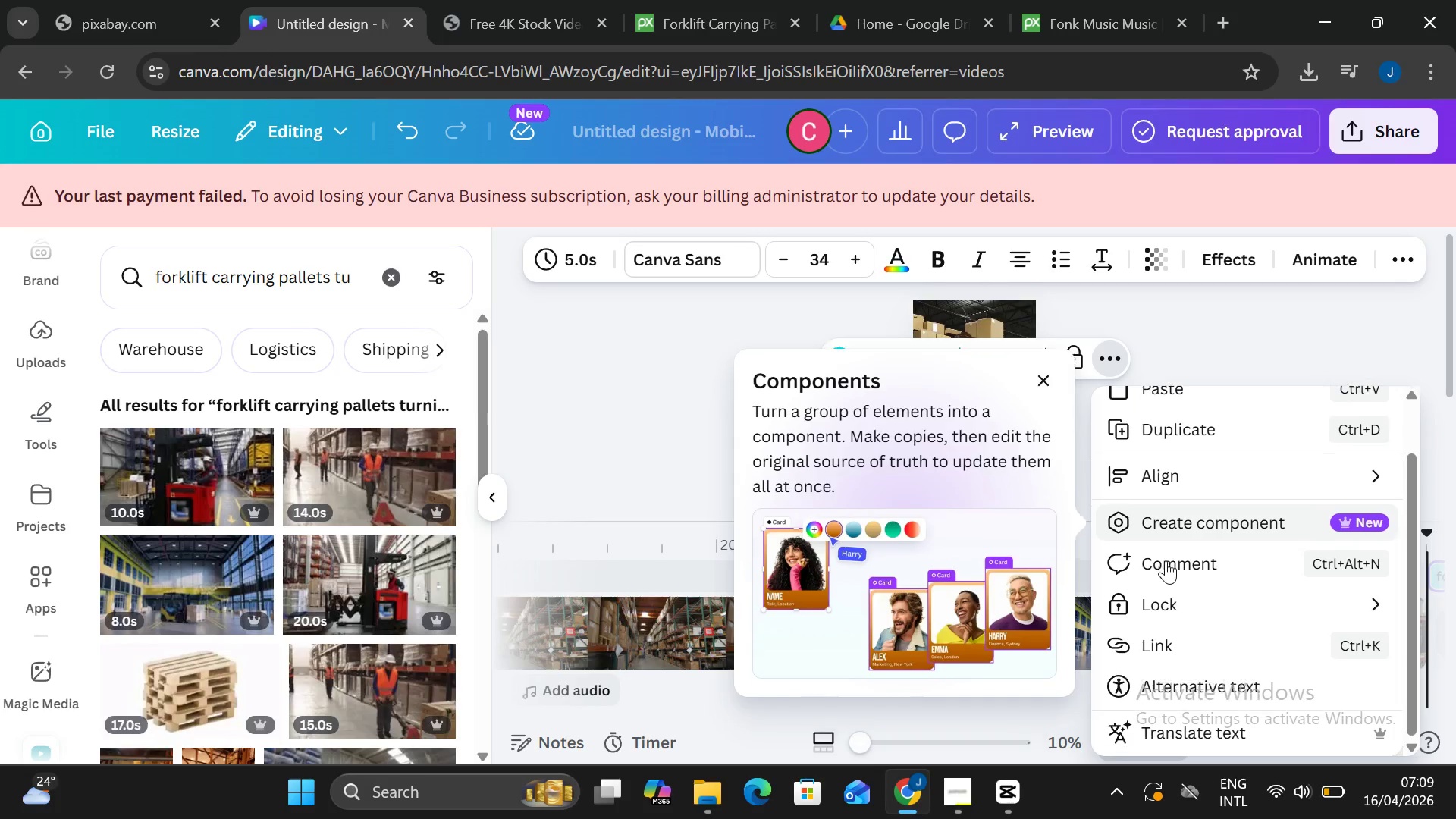 
left_click([1045, 381])
 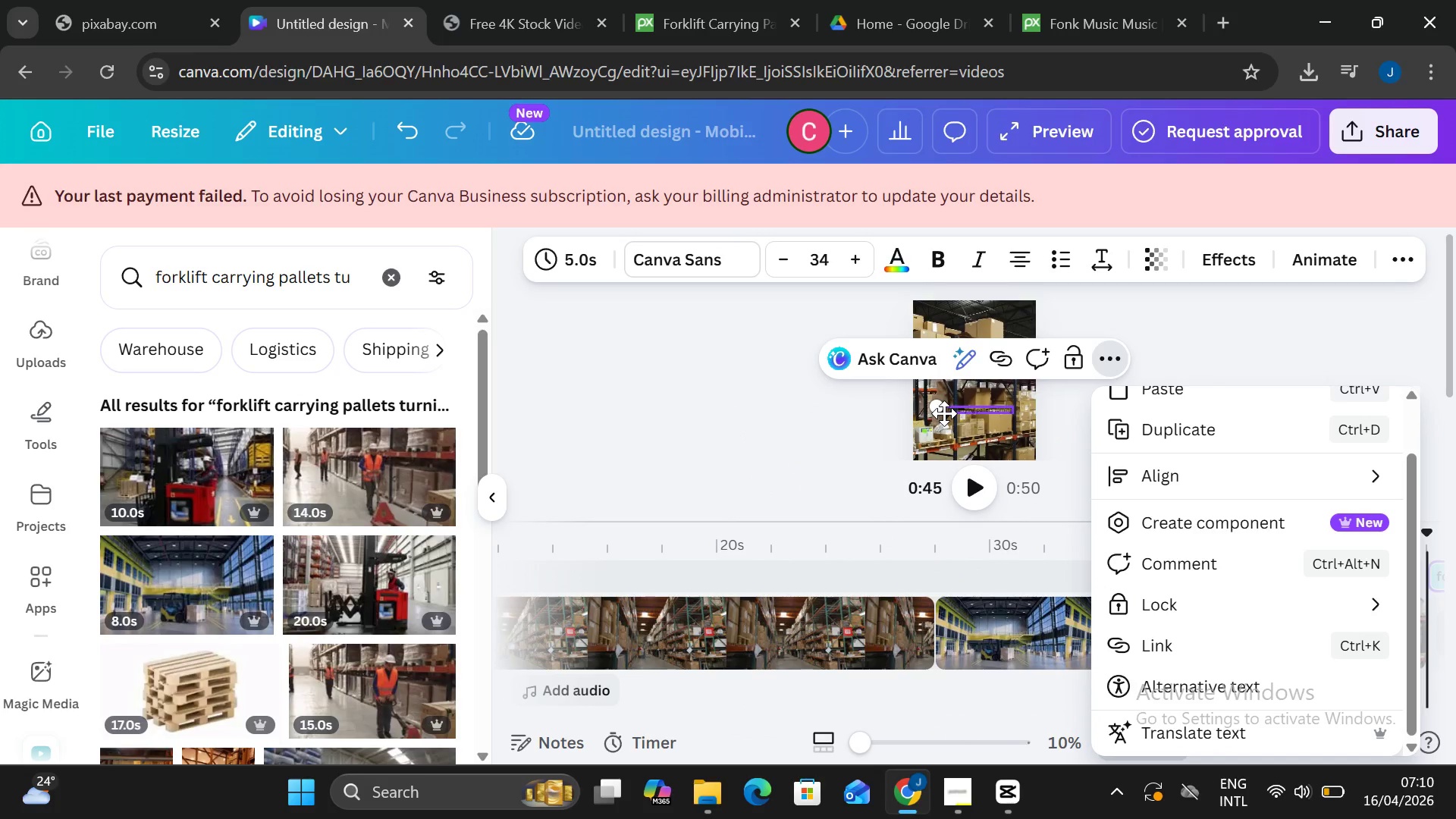 
left_click_drag(start_coordinate=[940, 410], to_coordinate=[637, 573])
 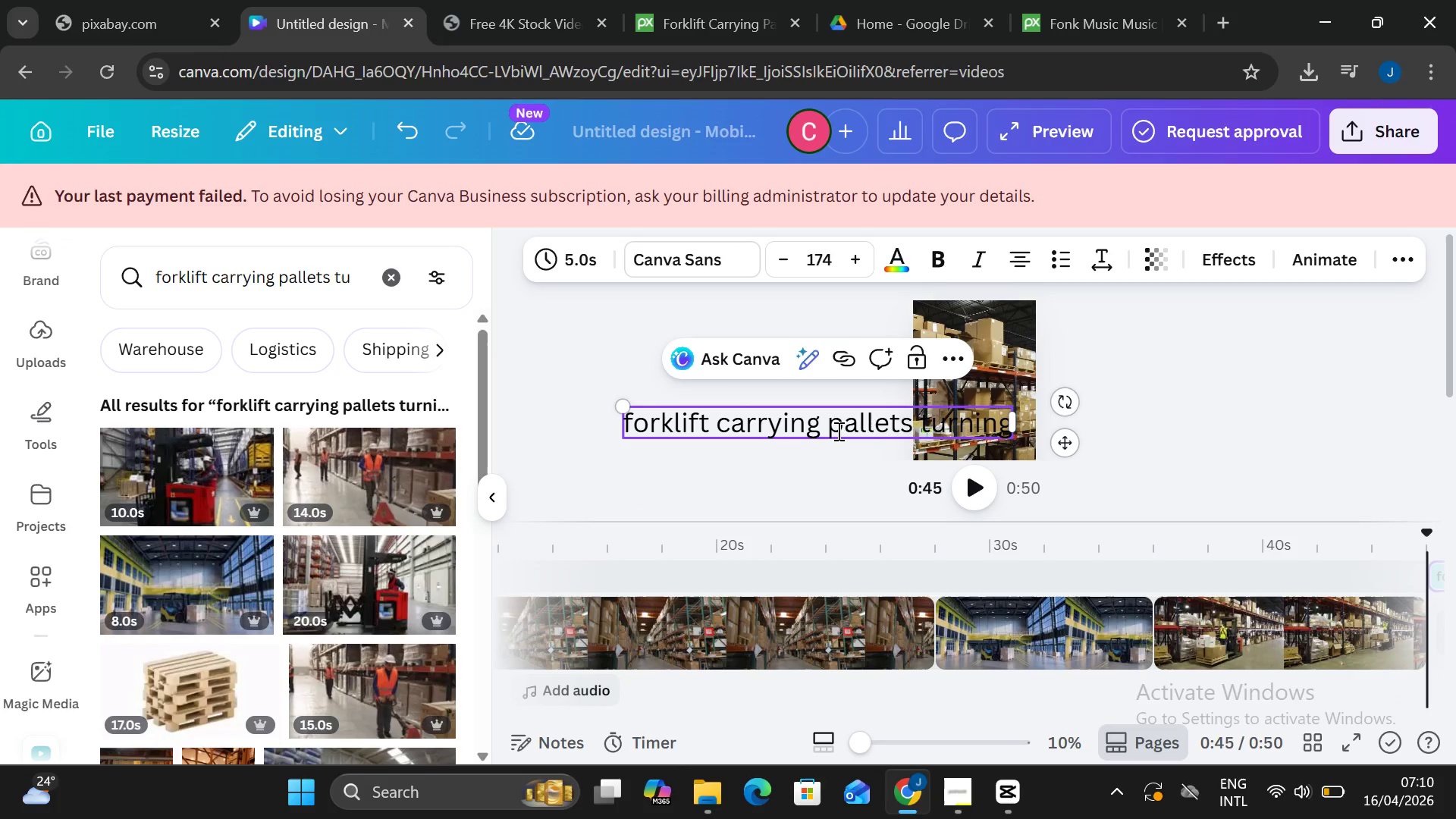 
left_click_drag(start_coordinate=[837, 431], to_coordinate=[851, 433])
 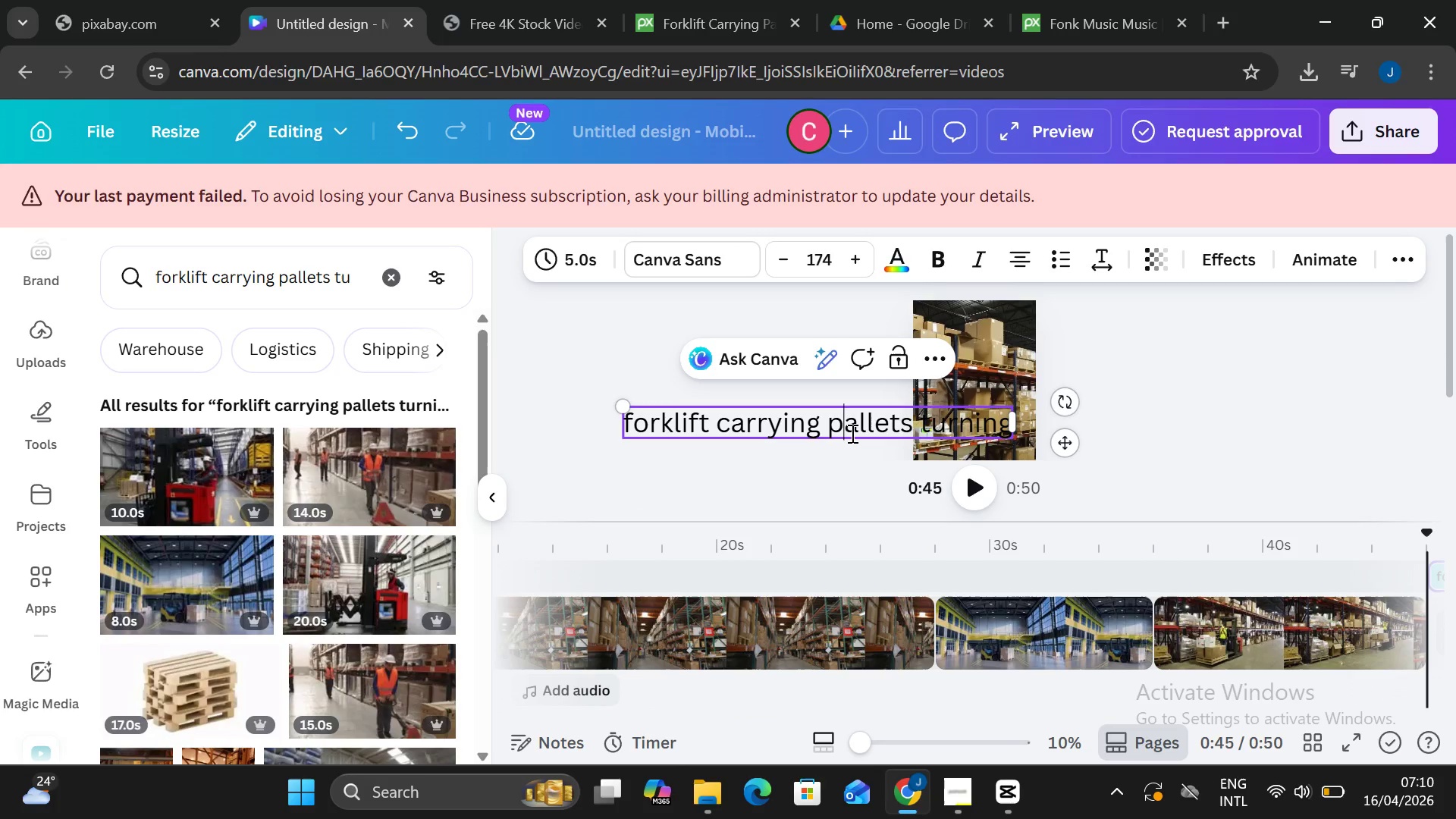 
left_click_drag(start_coordinate=[851, 433], to_coordinate=[1058, 440])
 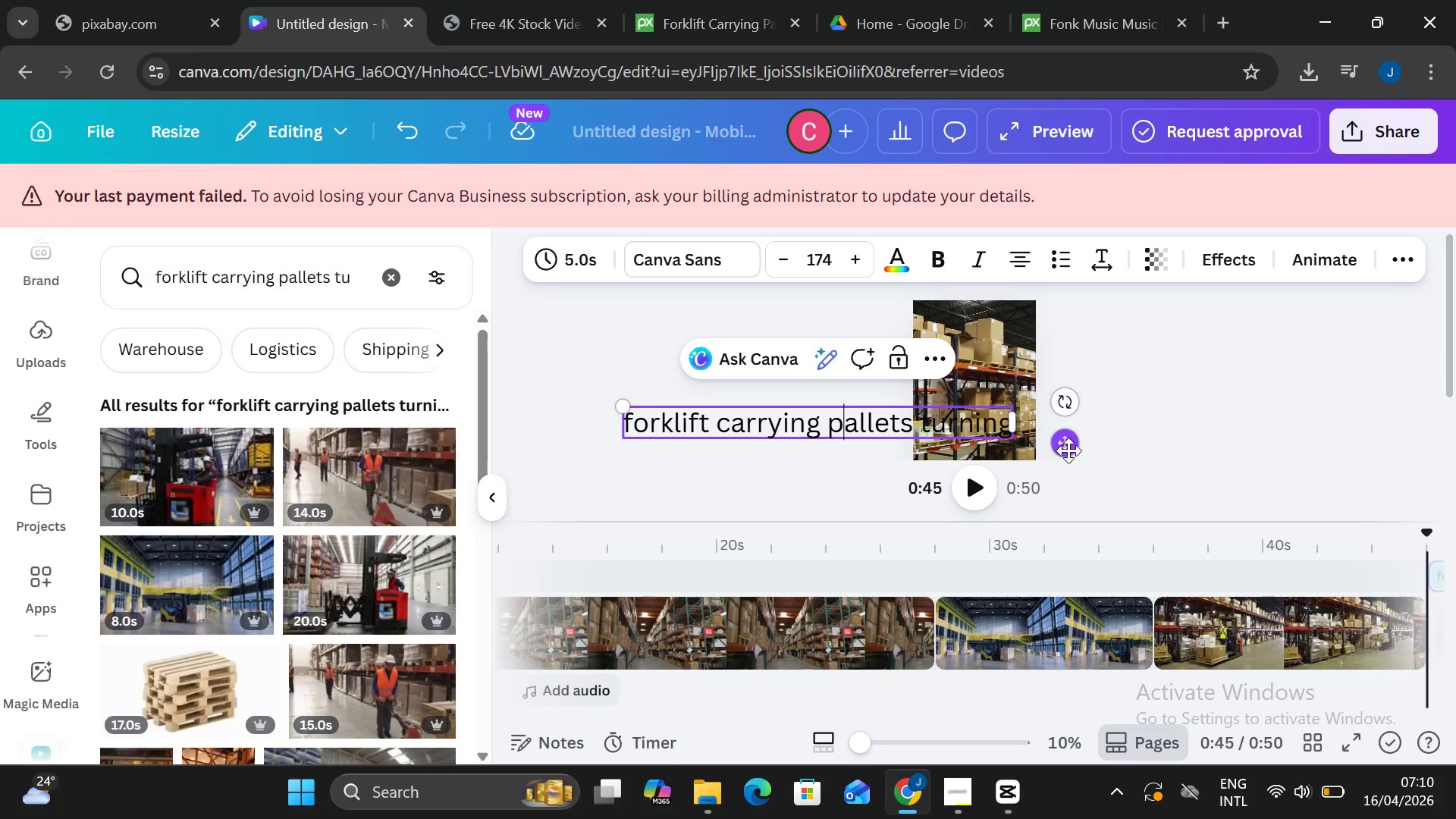 
left_click_drag(start_coordinate=[1068, 448], to_coordinate=[924, 433])
 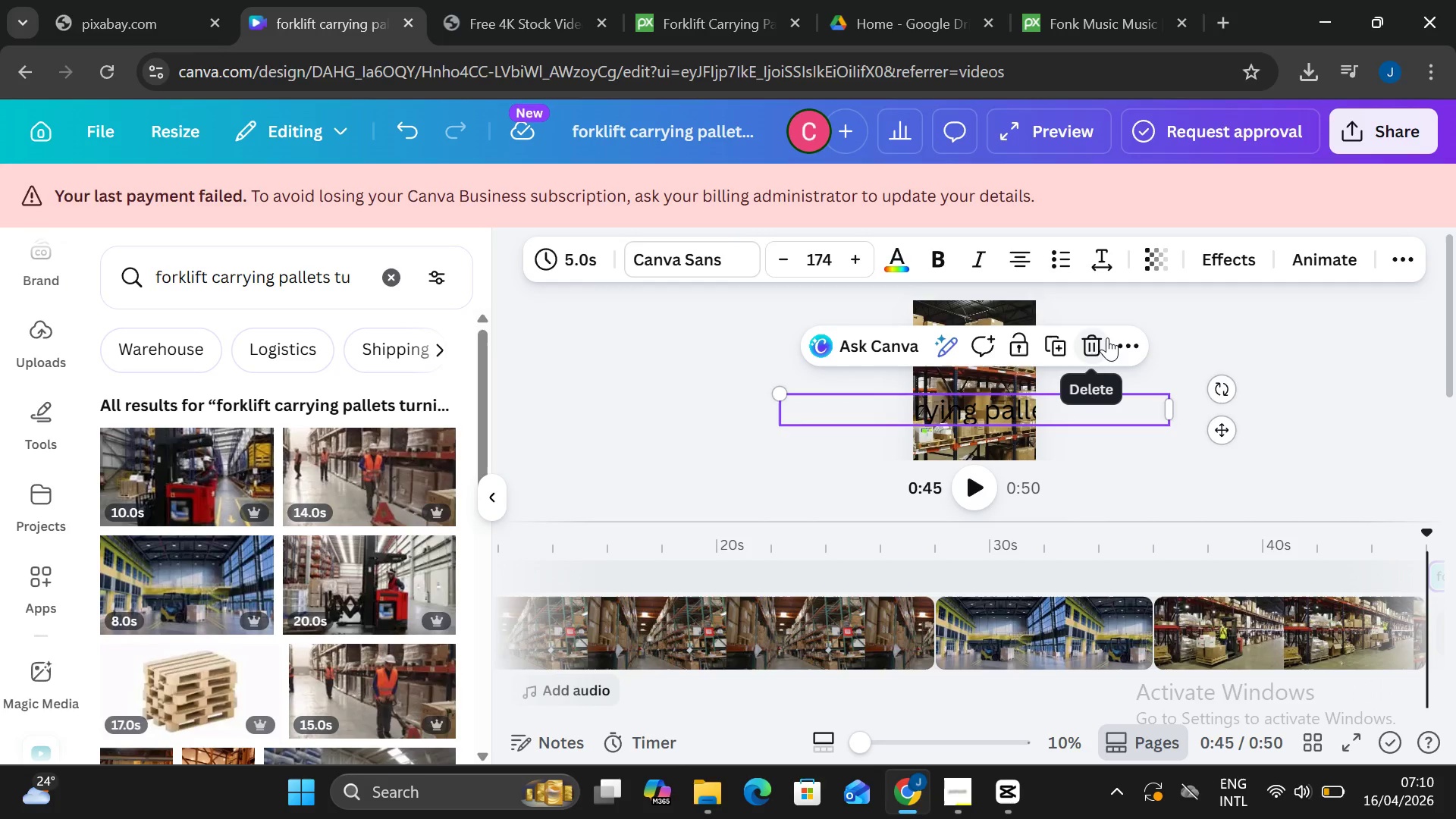 
left_click([1105, 337])
 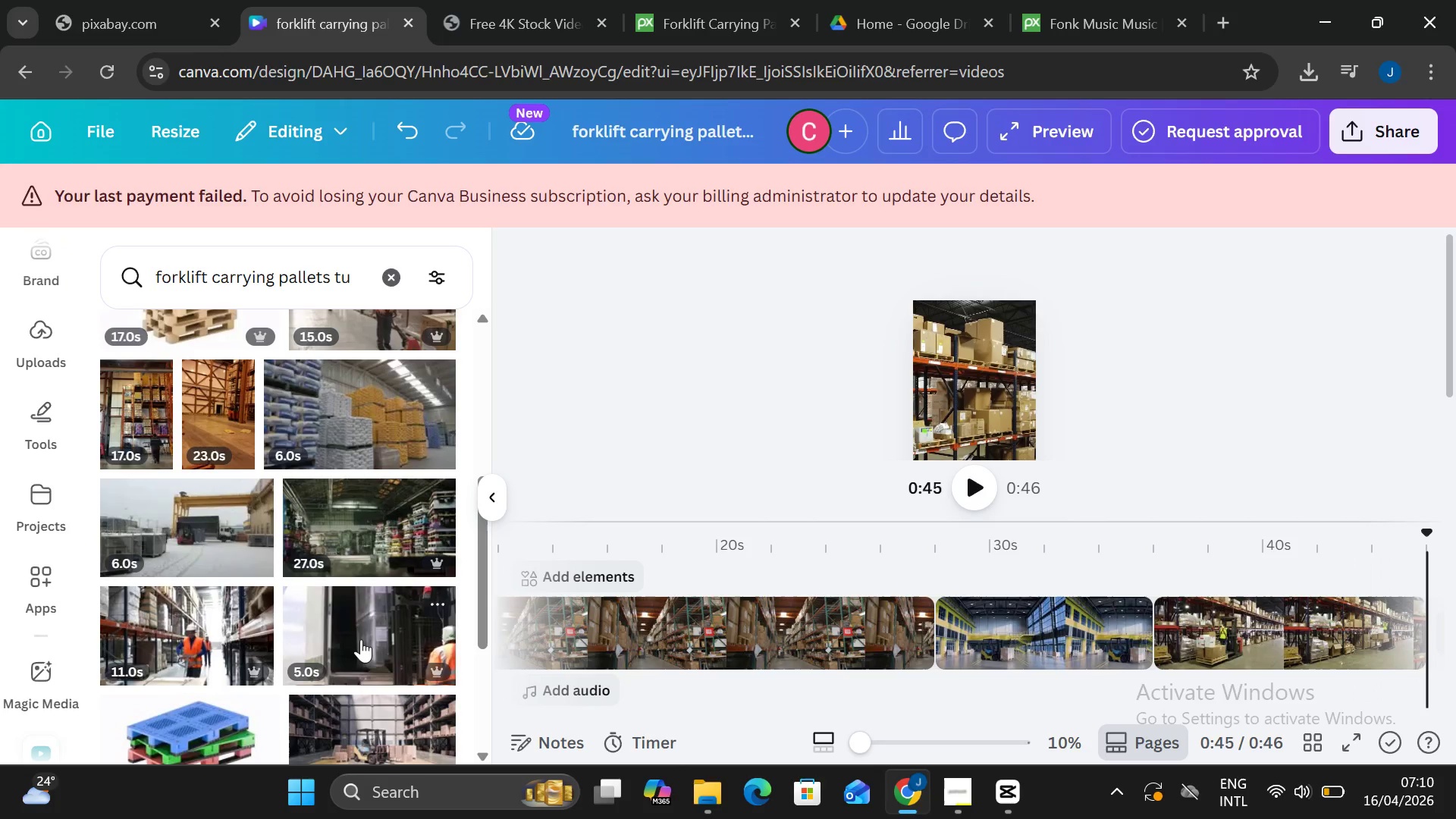 
wait(14.74)
 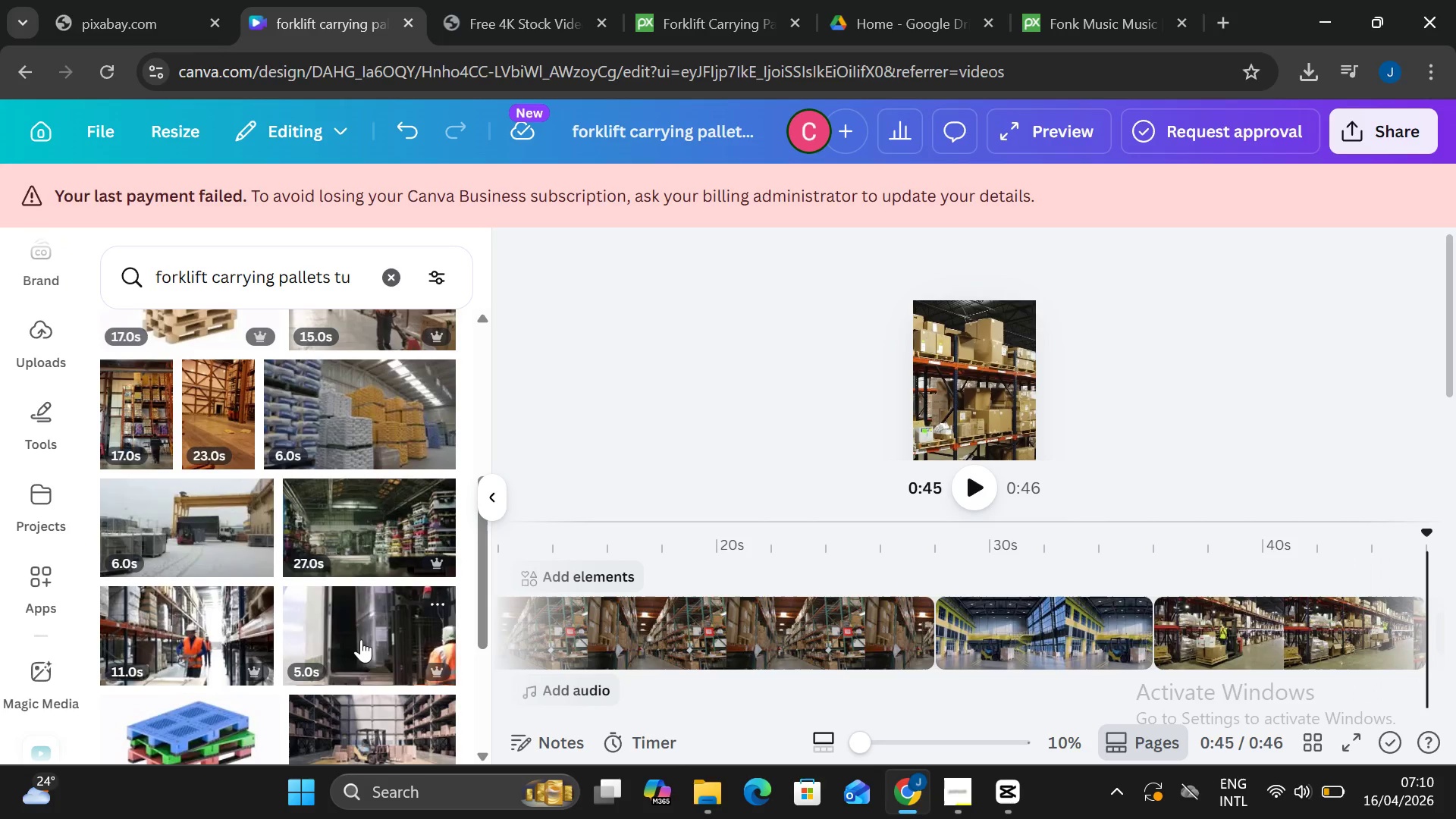 
left_click([1000, 647])
 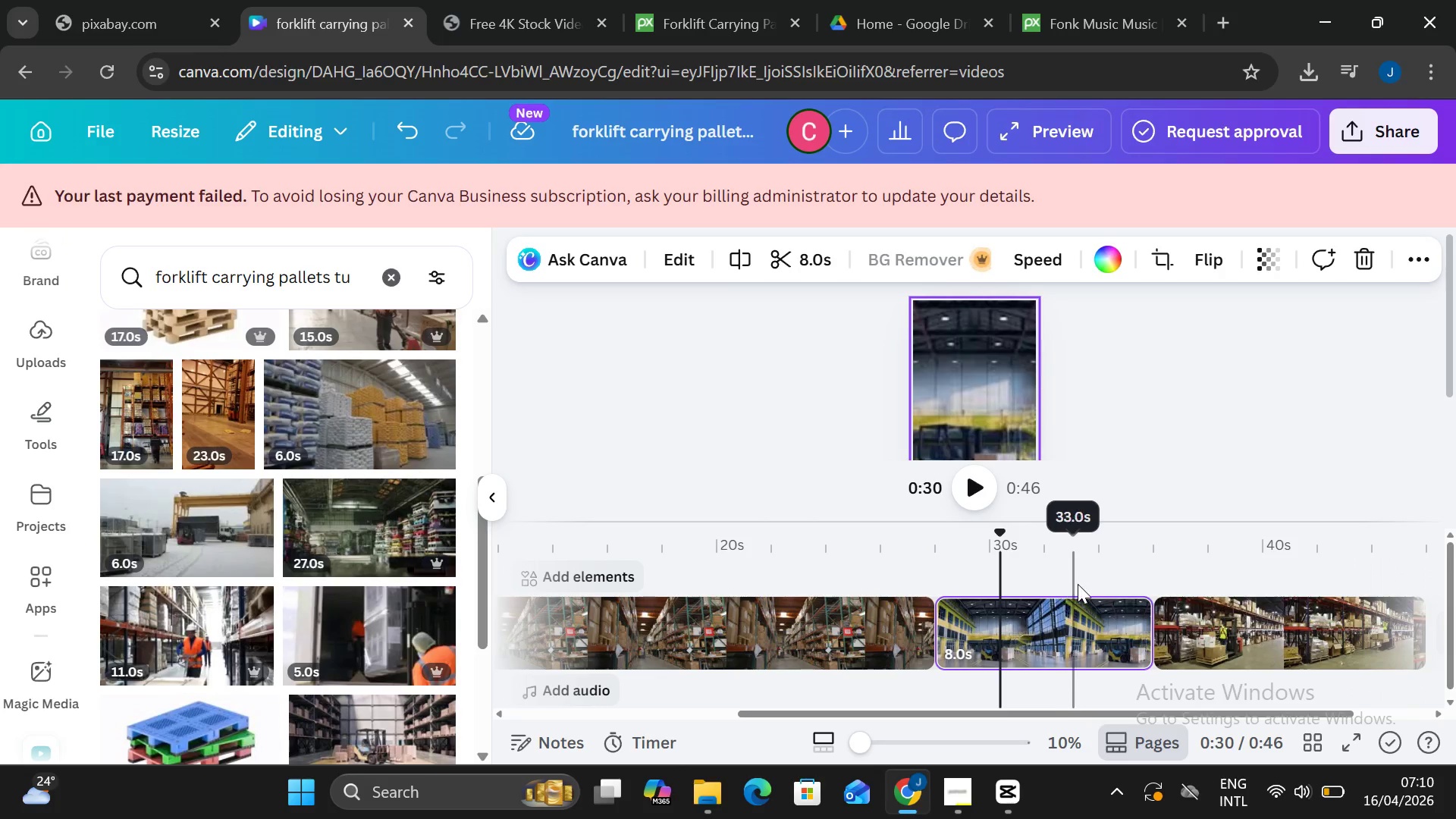 
key(Backspace)
 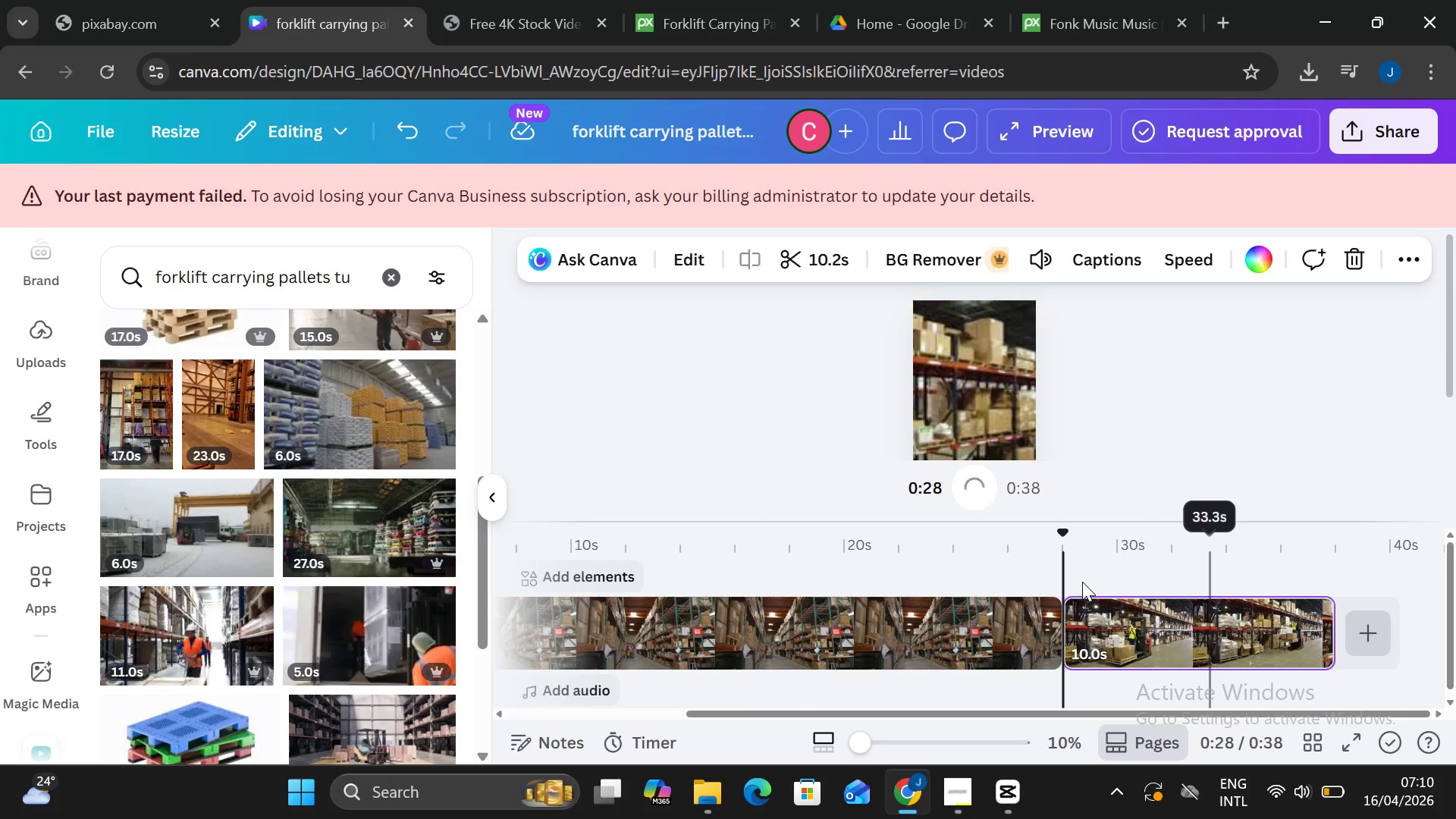 
key(Backspace)
 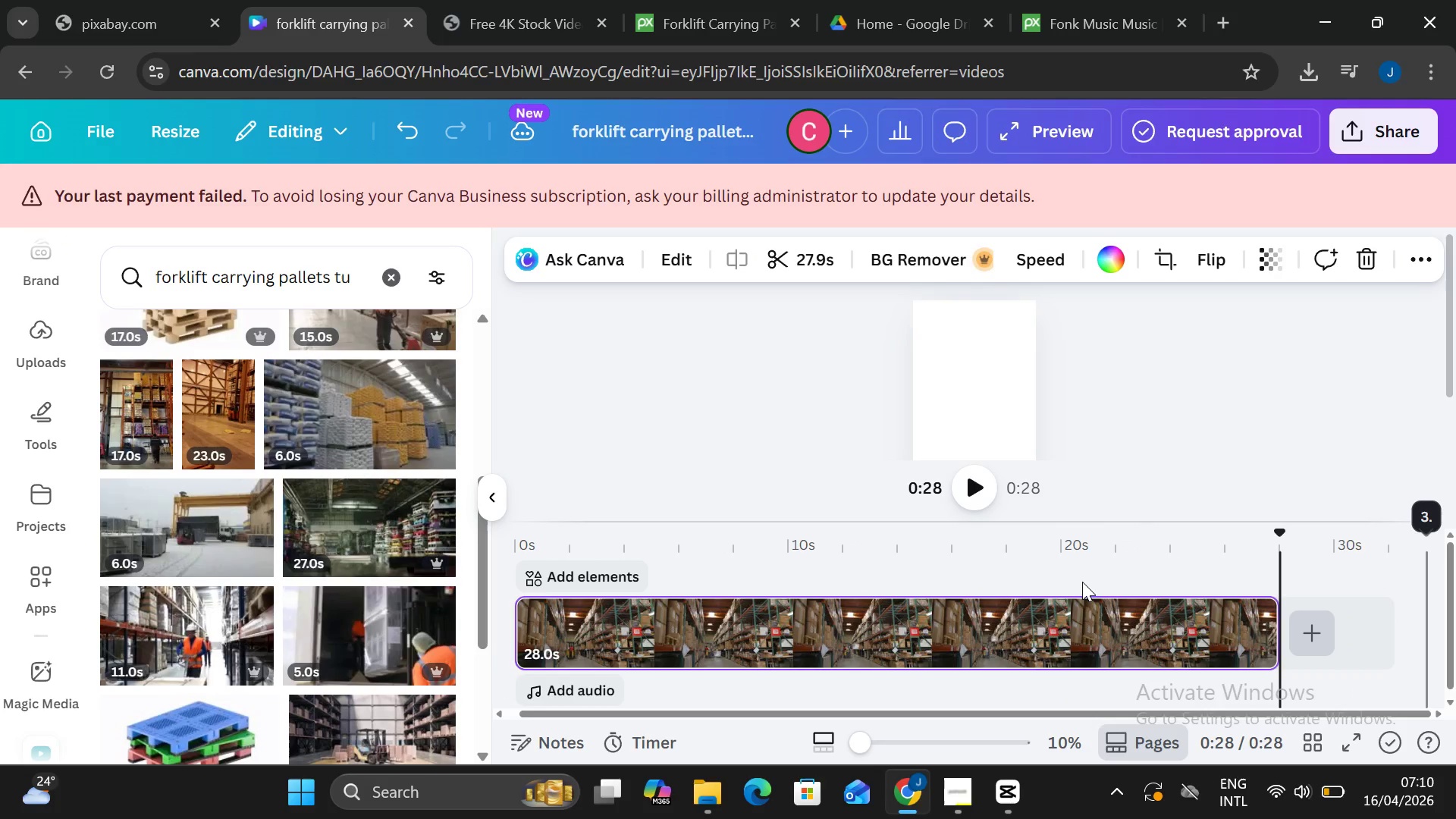 
key(Backspace)
 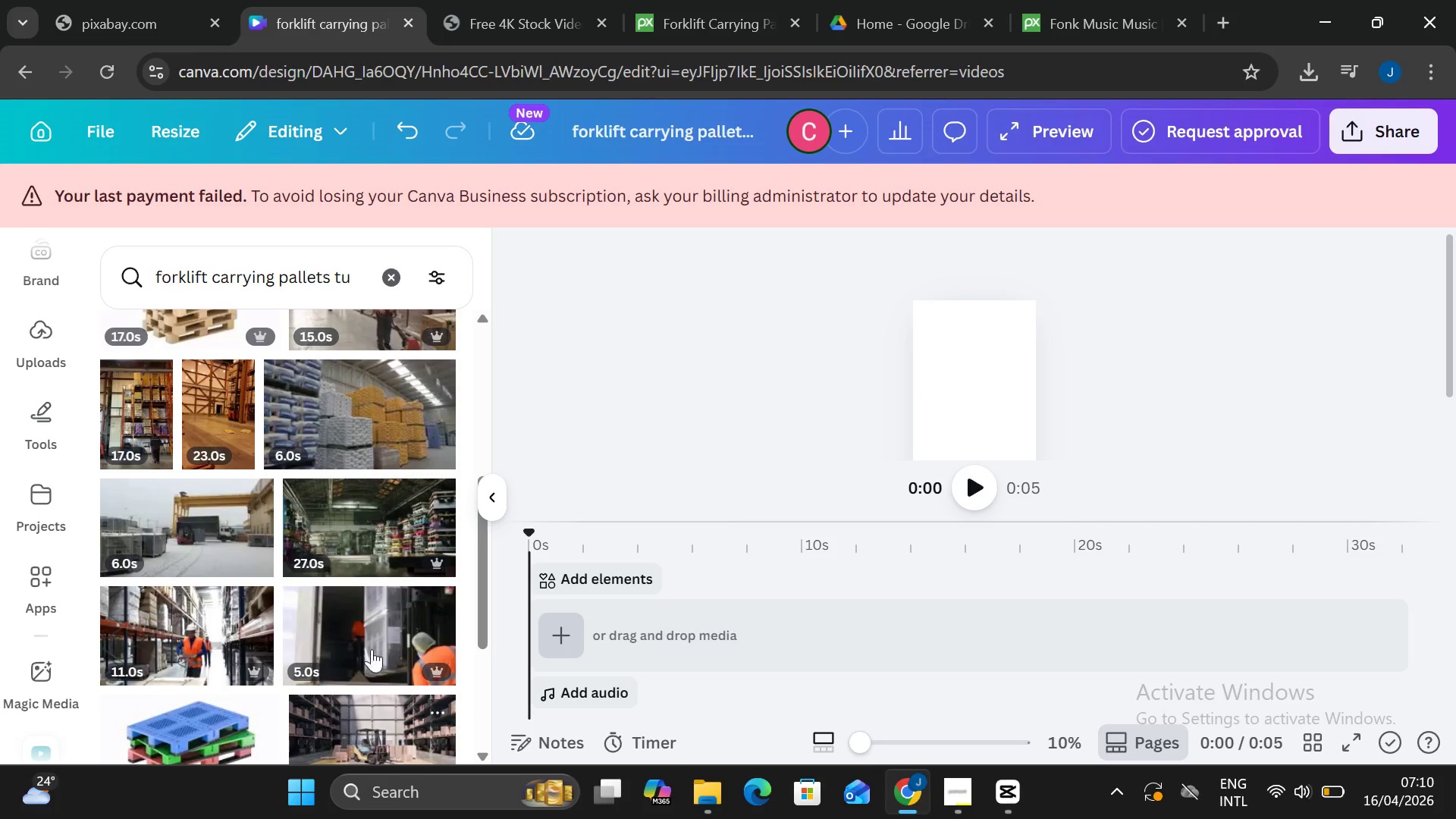 
left_click([373, 609])
 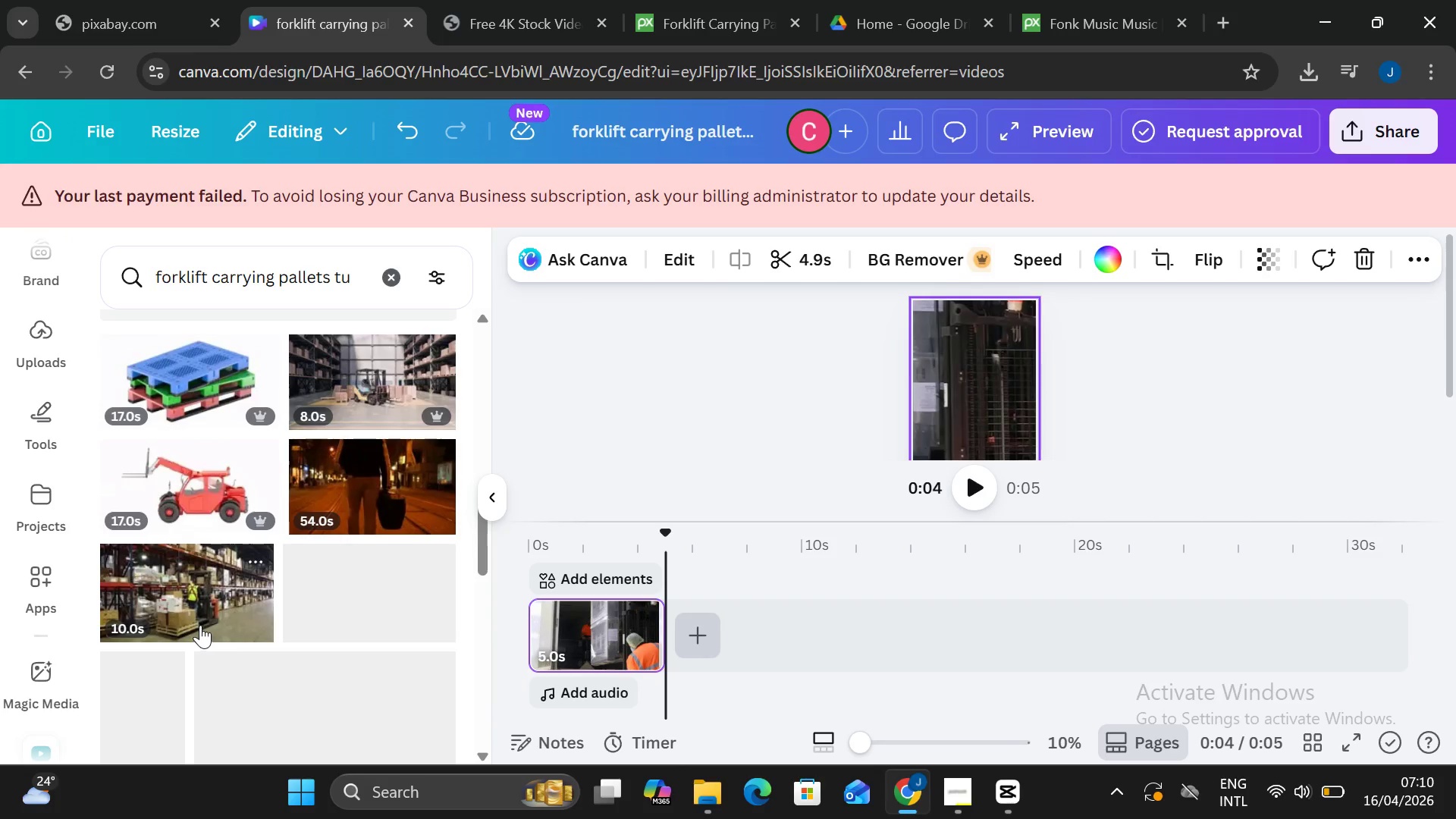 
wait(14.47)
 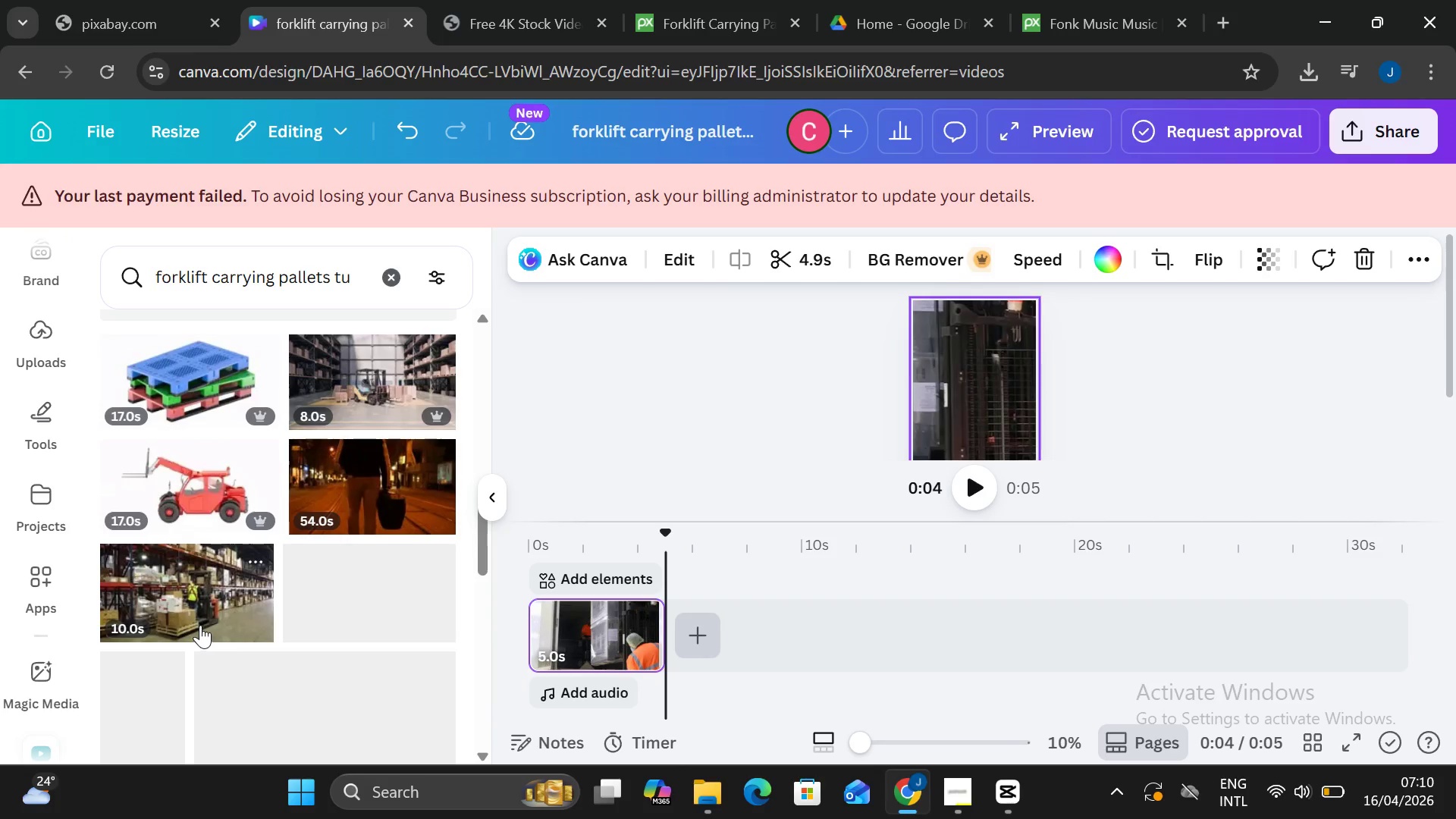 
left_click([551, 522])
 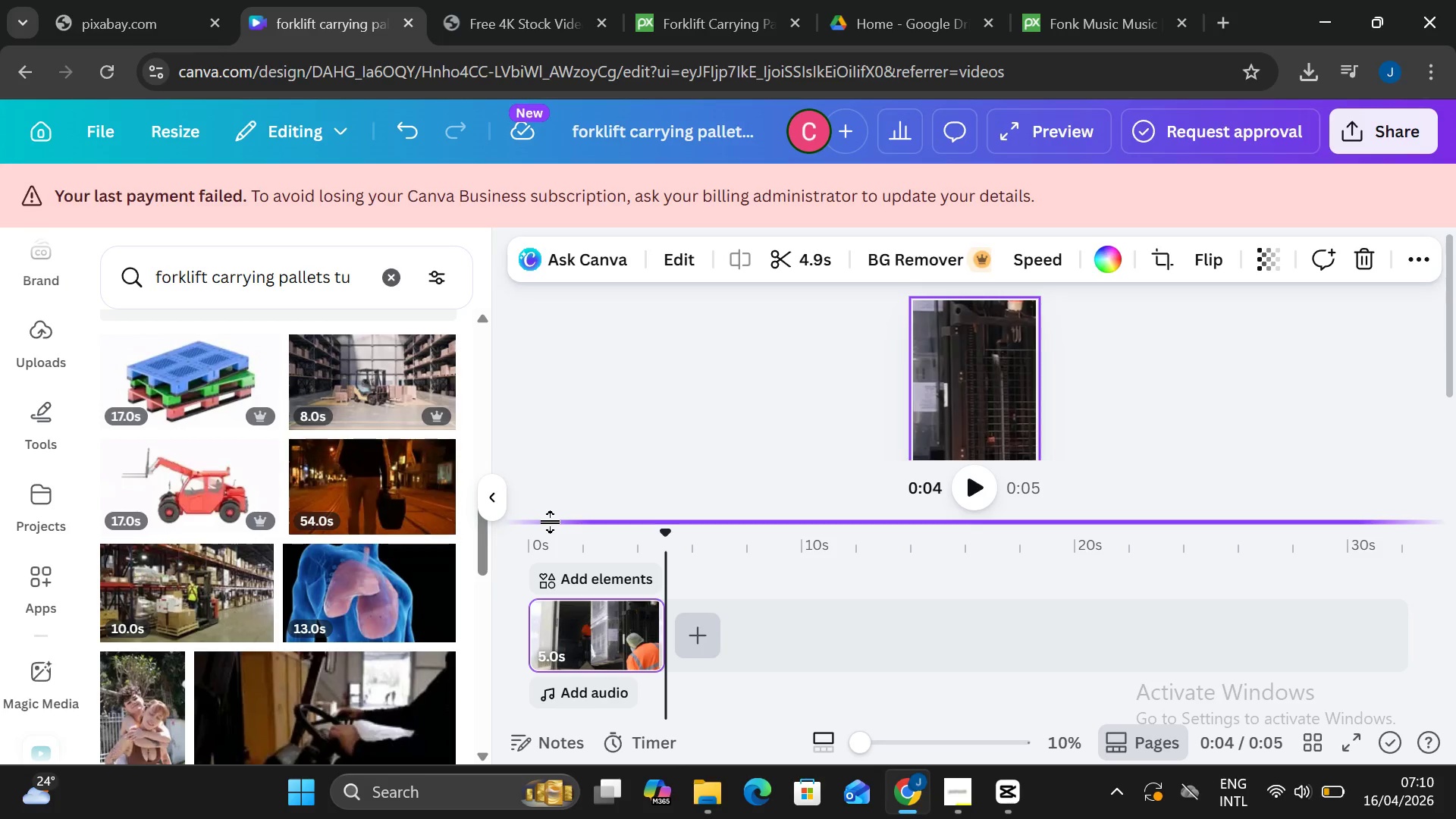 
key(V)
 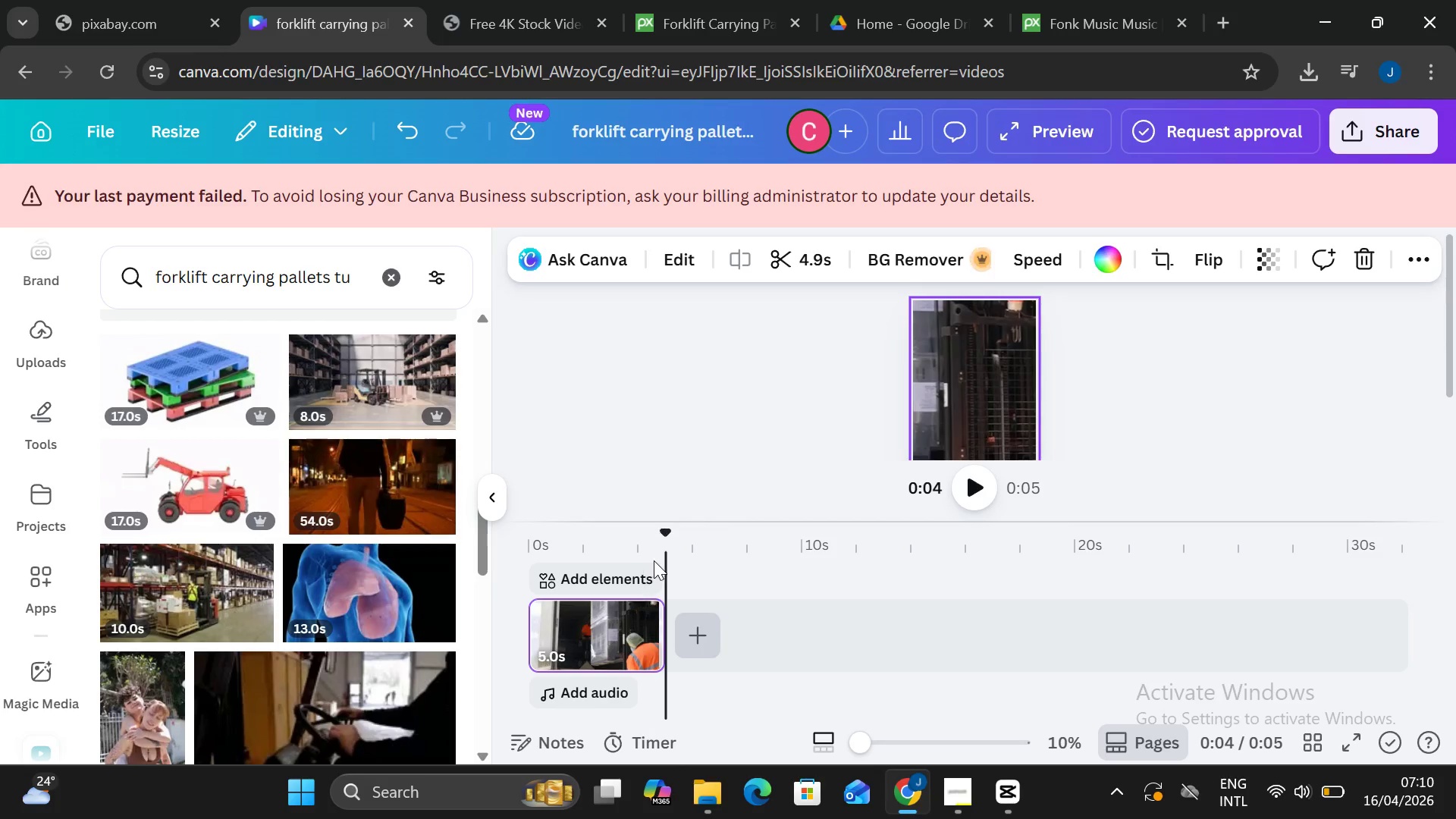 
left_click_drag(start_coordinate=[654, 560], to_coordinate=[730, 504])
 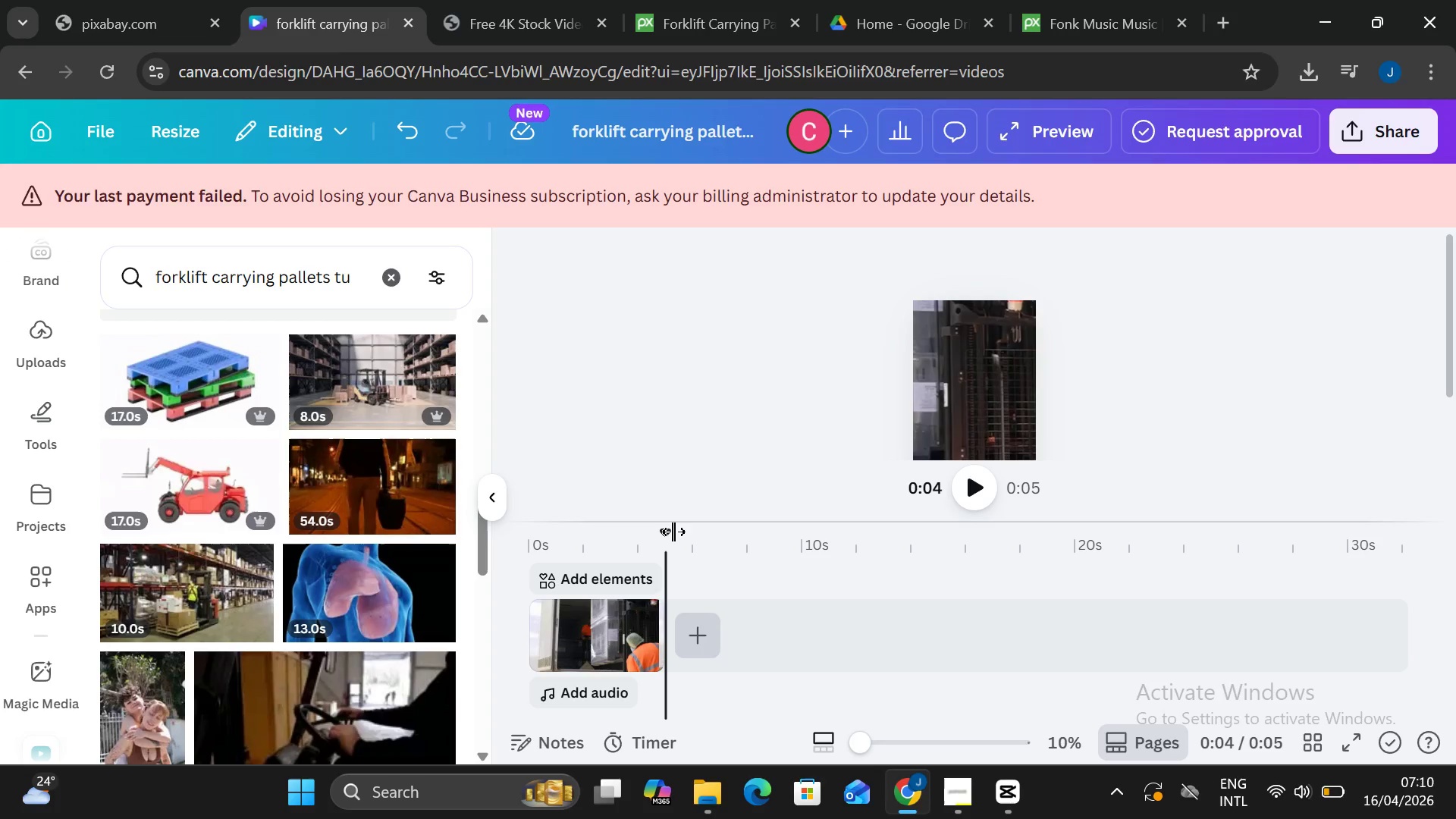 
left_click([673, 532])
 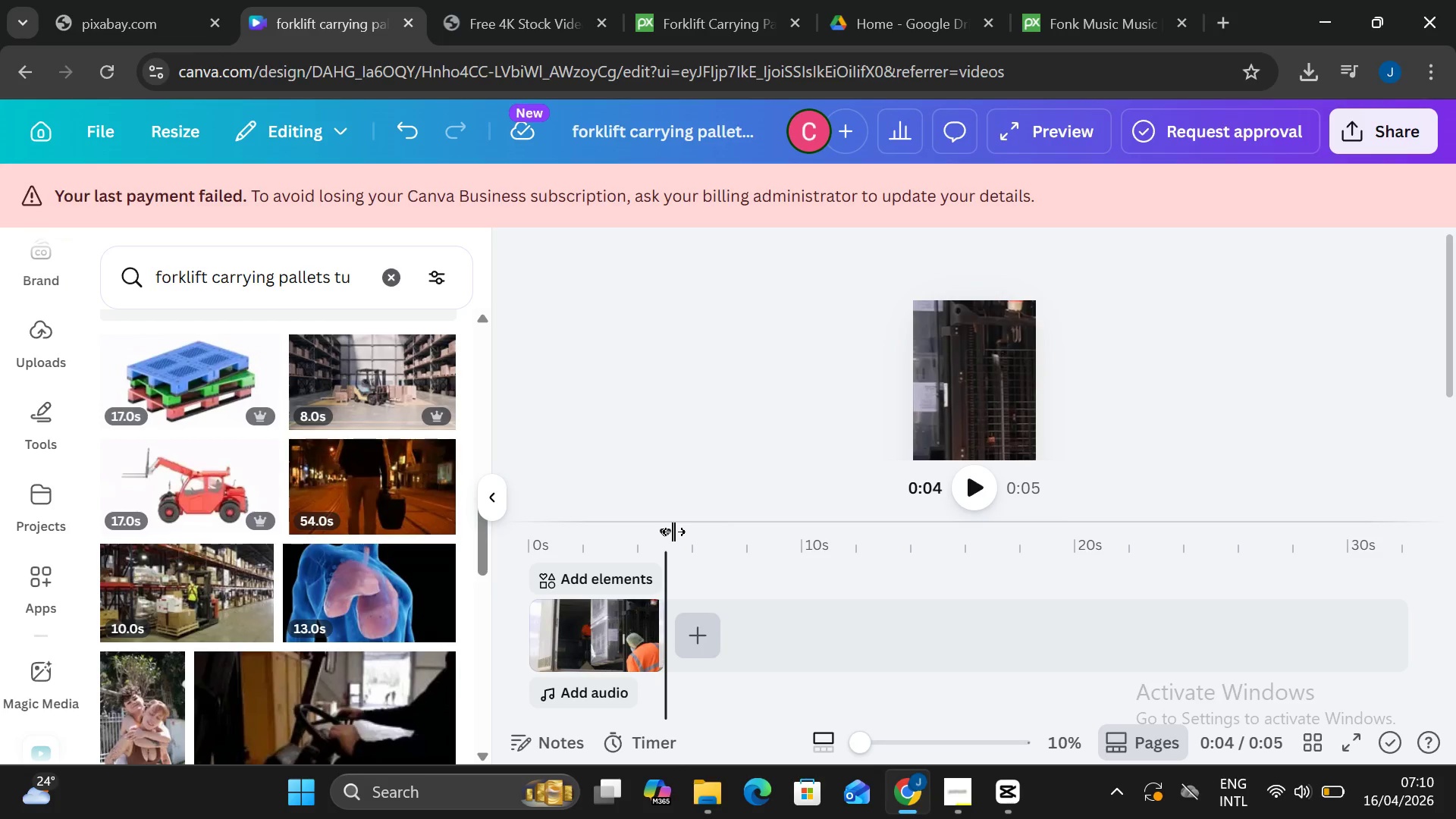 
left_click_drag(start_coordinate=[673, 532], to_coordinate=[464, 549])
 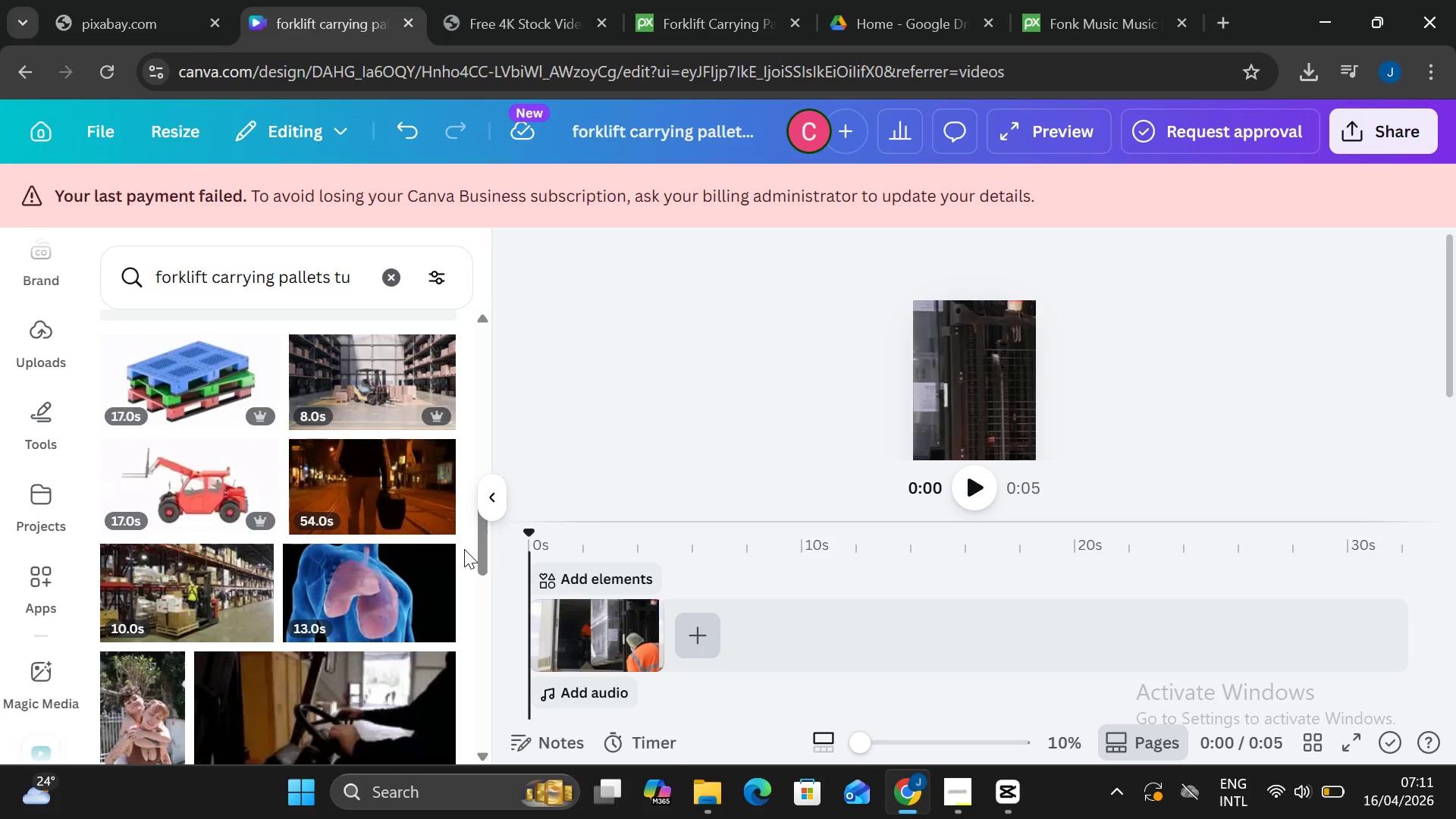 
key(Space)
 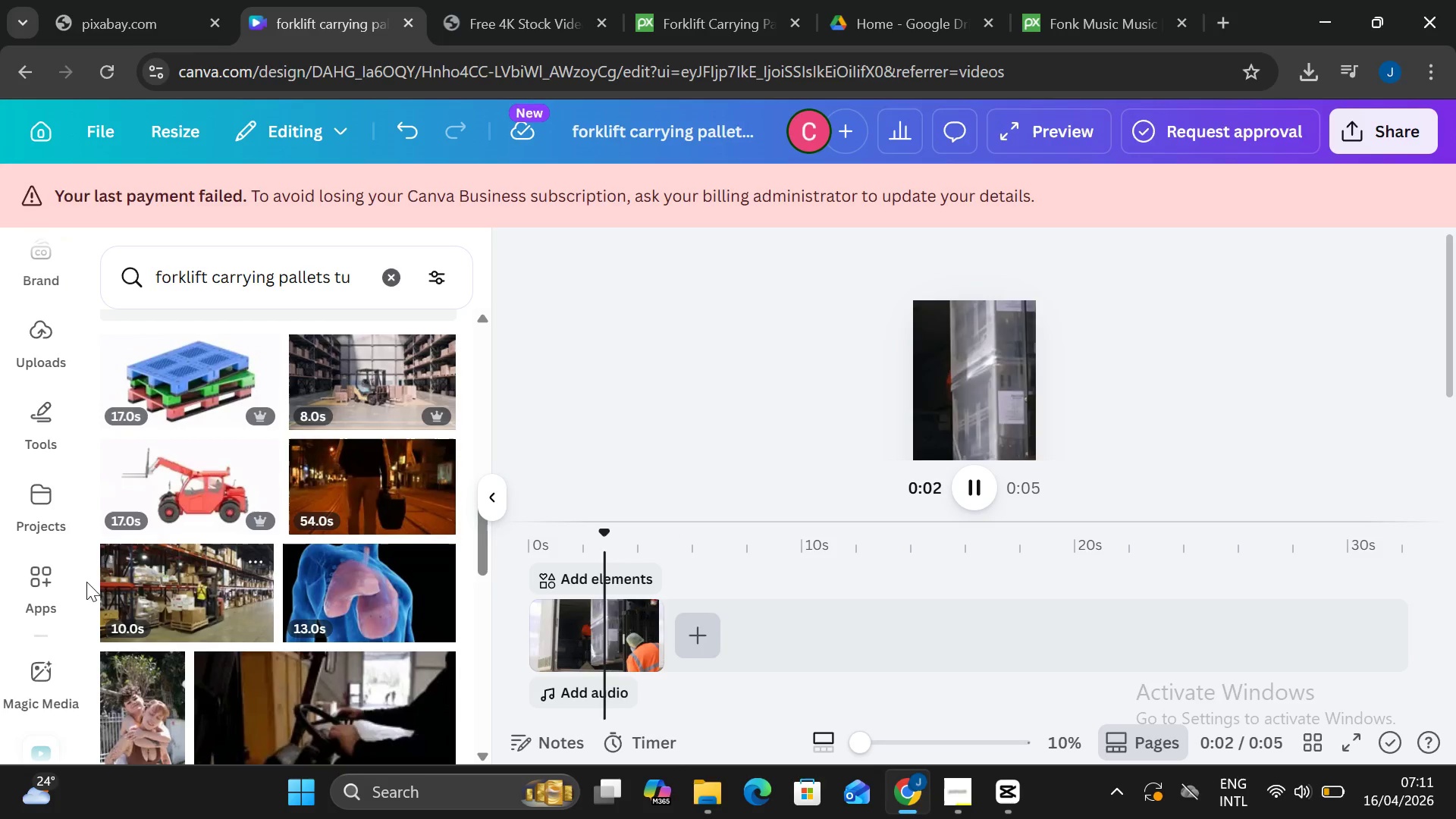 
wait(6.11)
 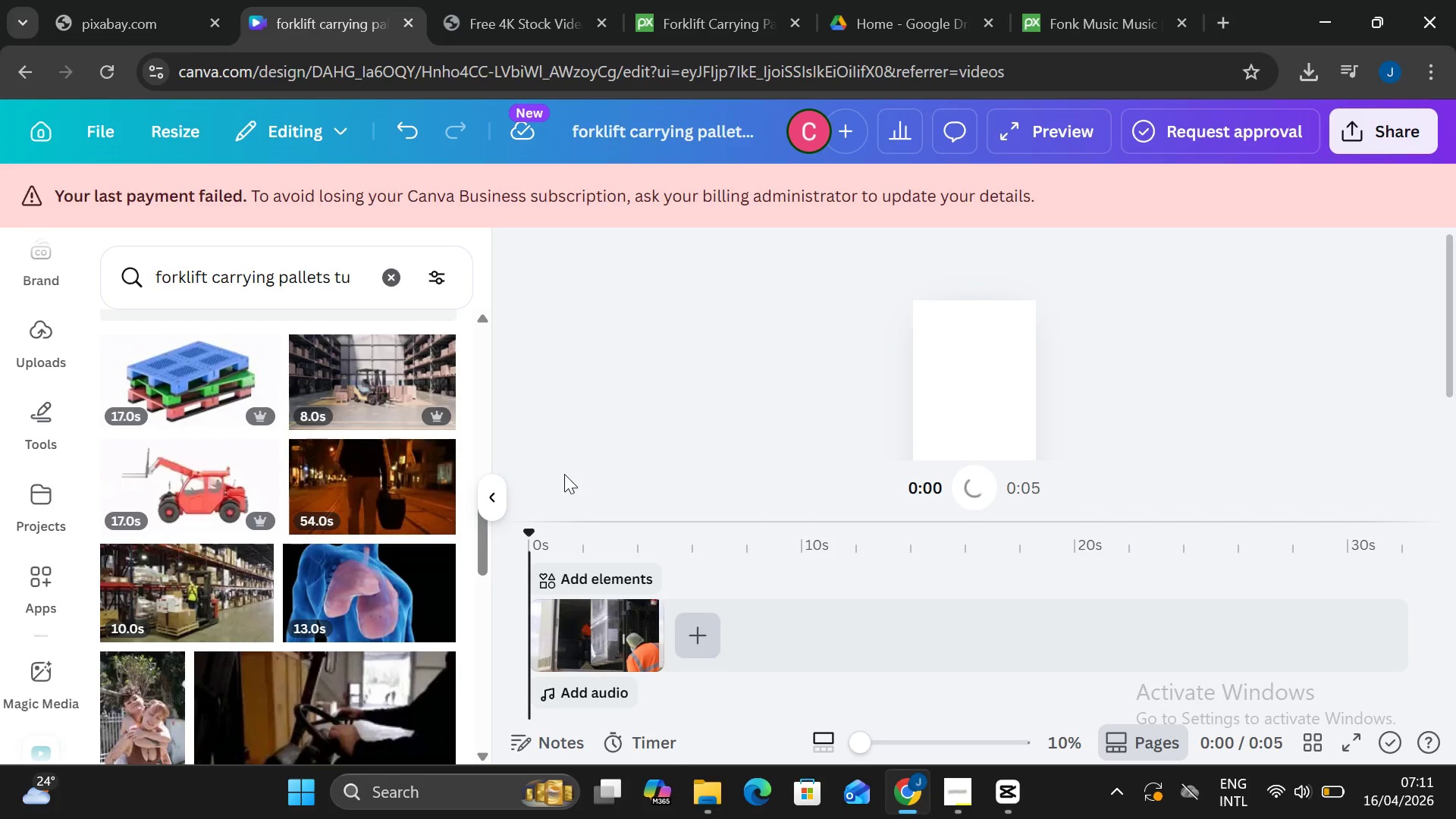 
left_click([622, 603])
 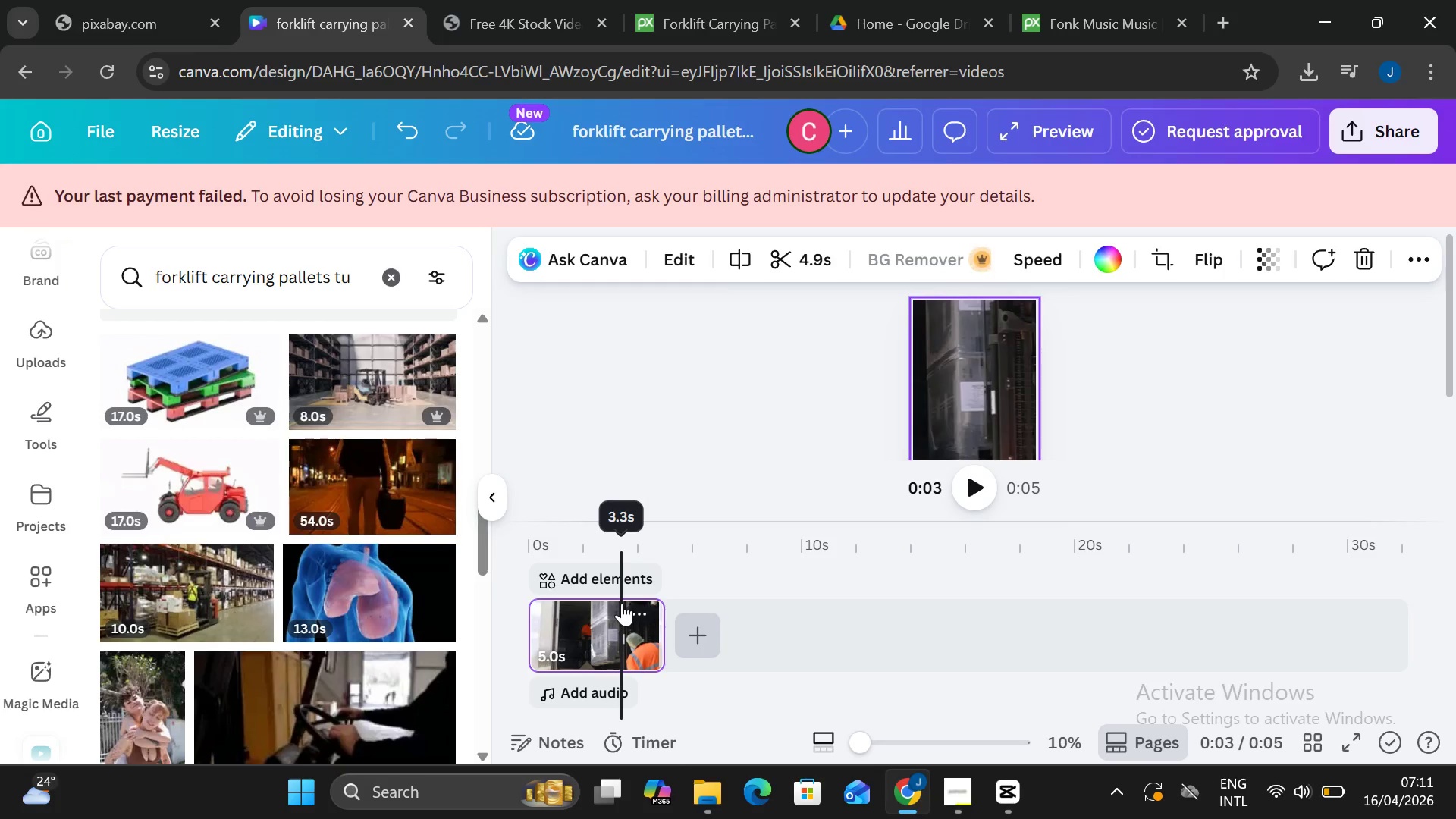 
key(Backspace)
 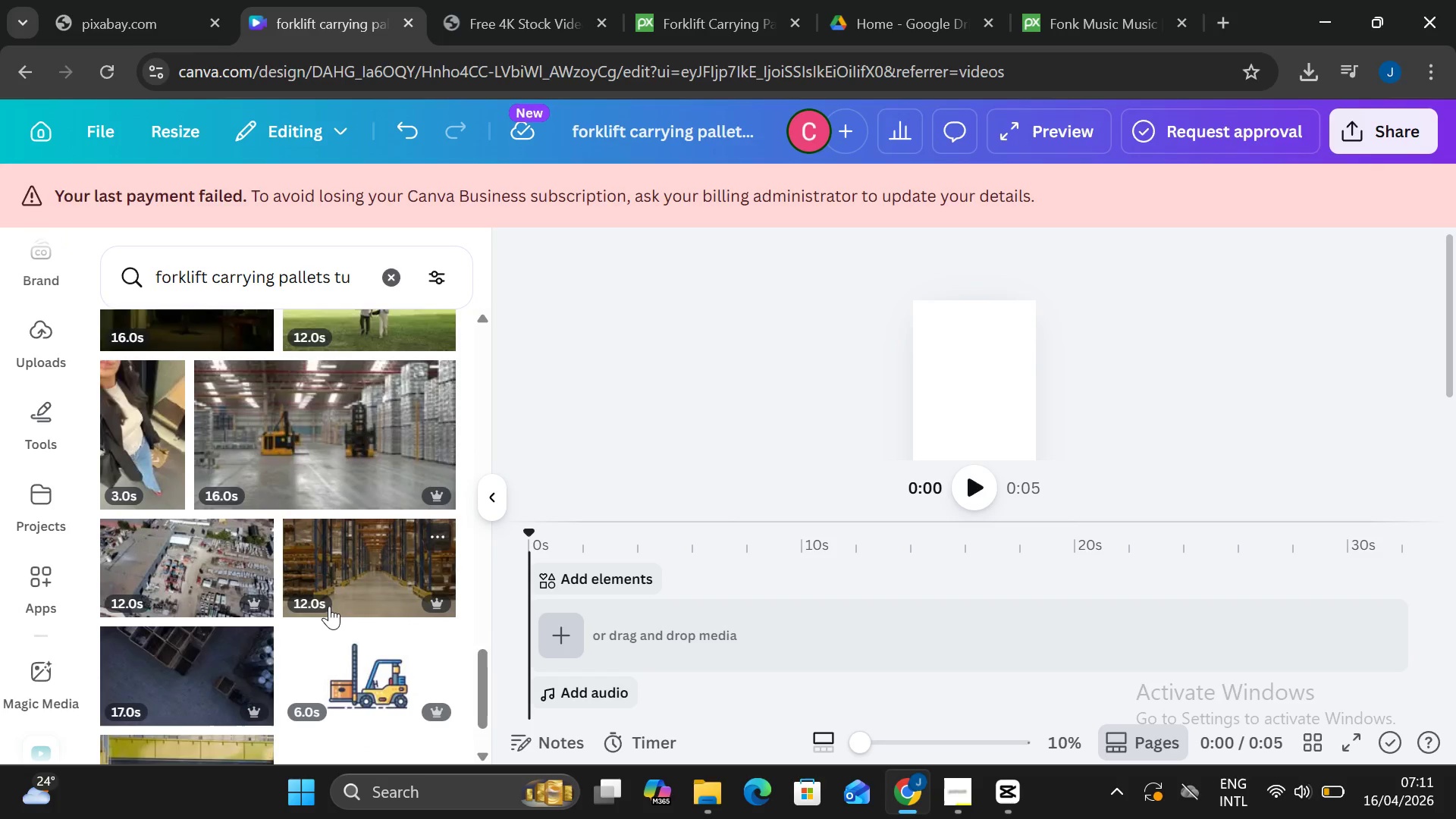 
wait(15.59)
 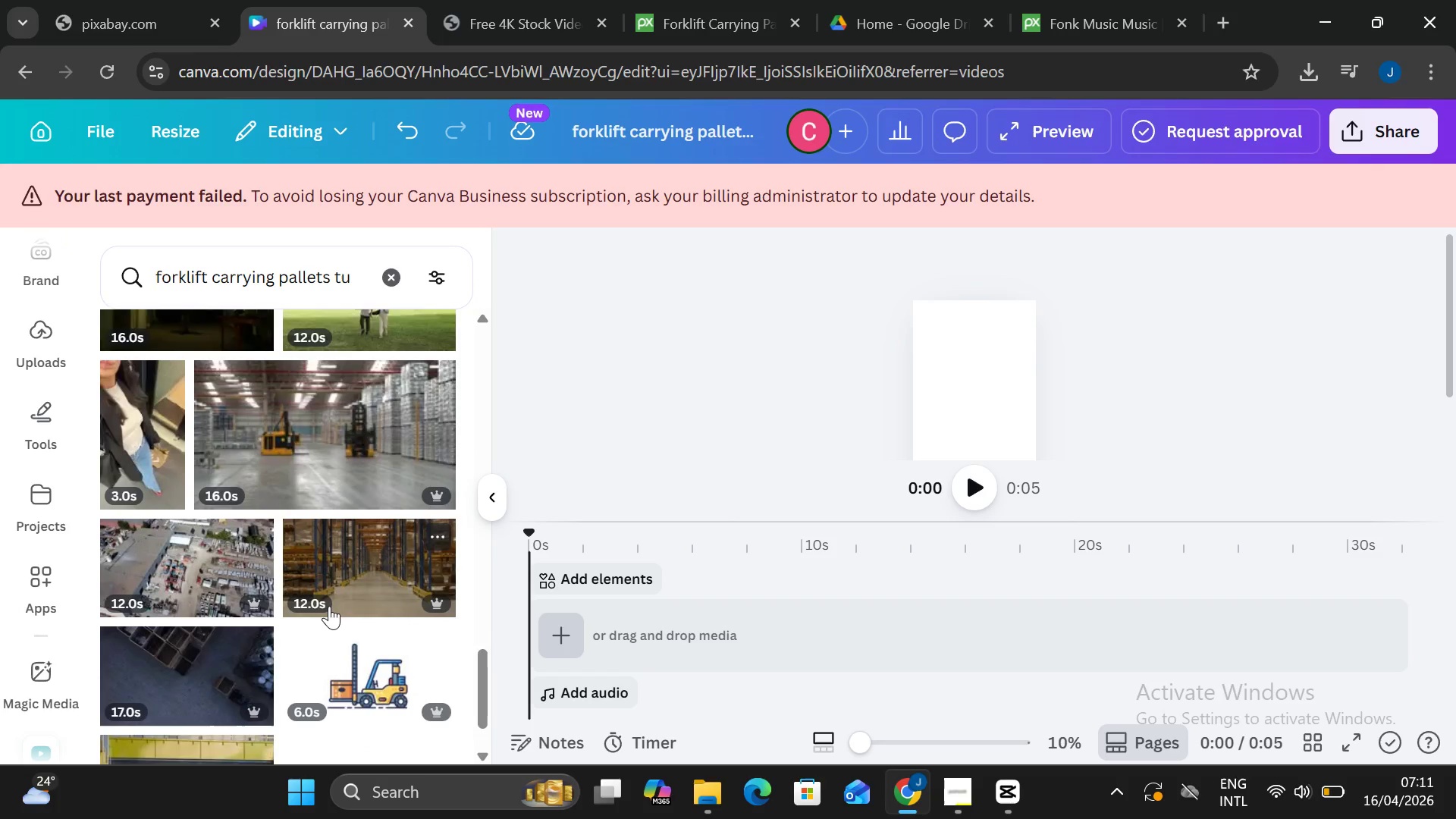 
left_click([329, 606])
 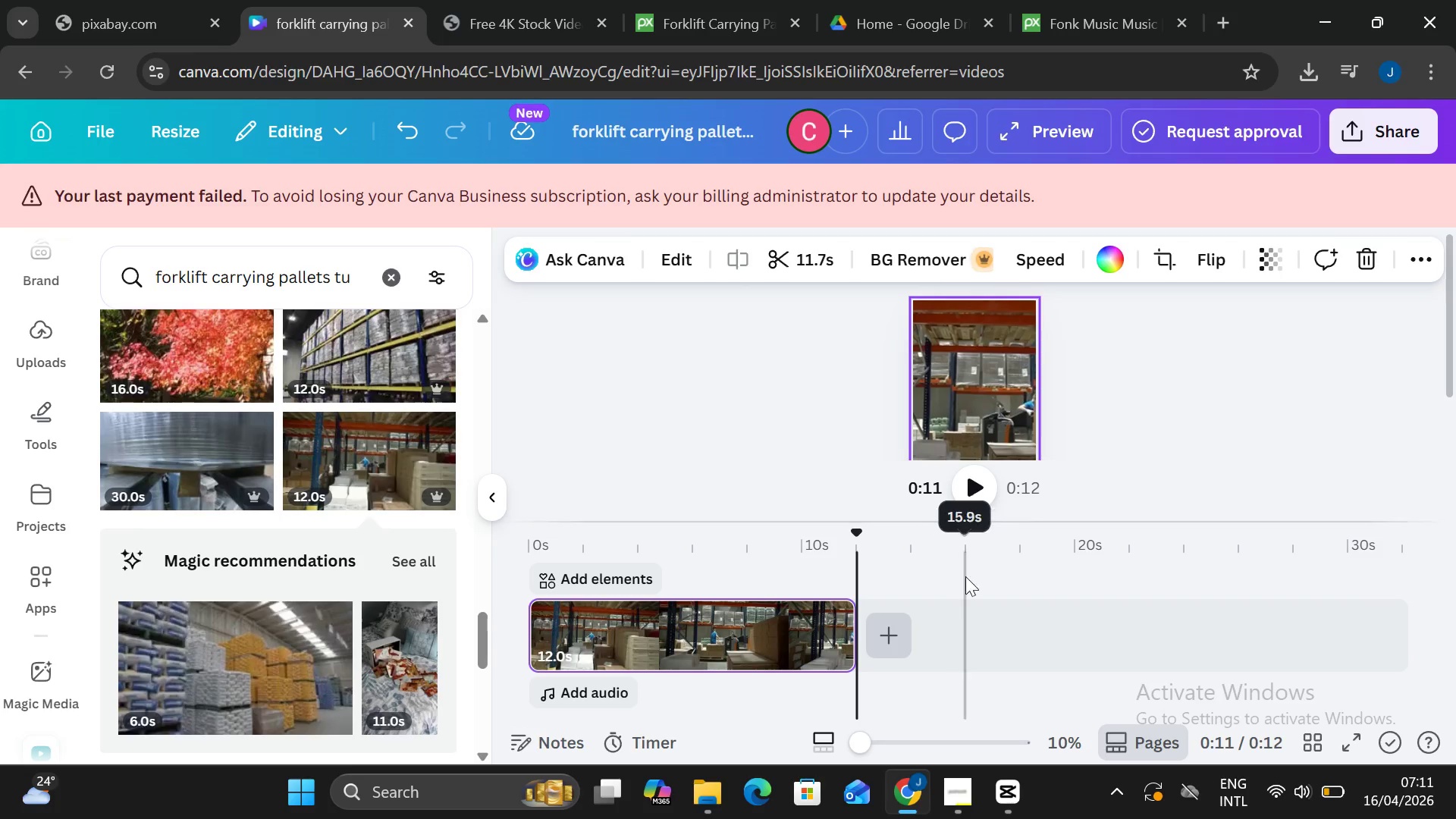 
wait(5.17)
 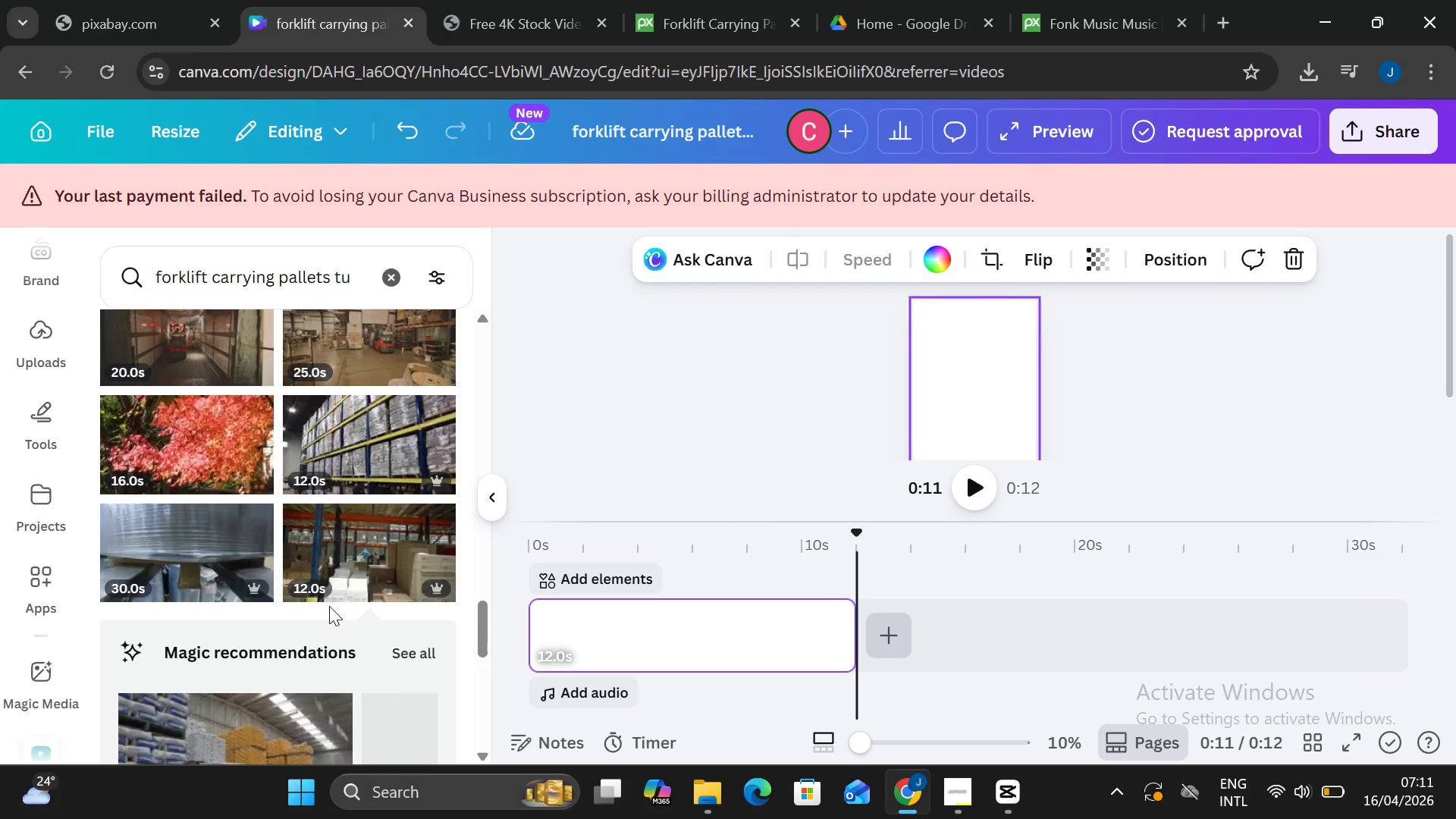 
left_click([962, 796])